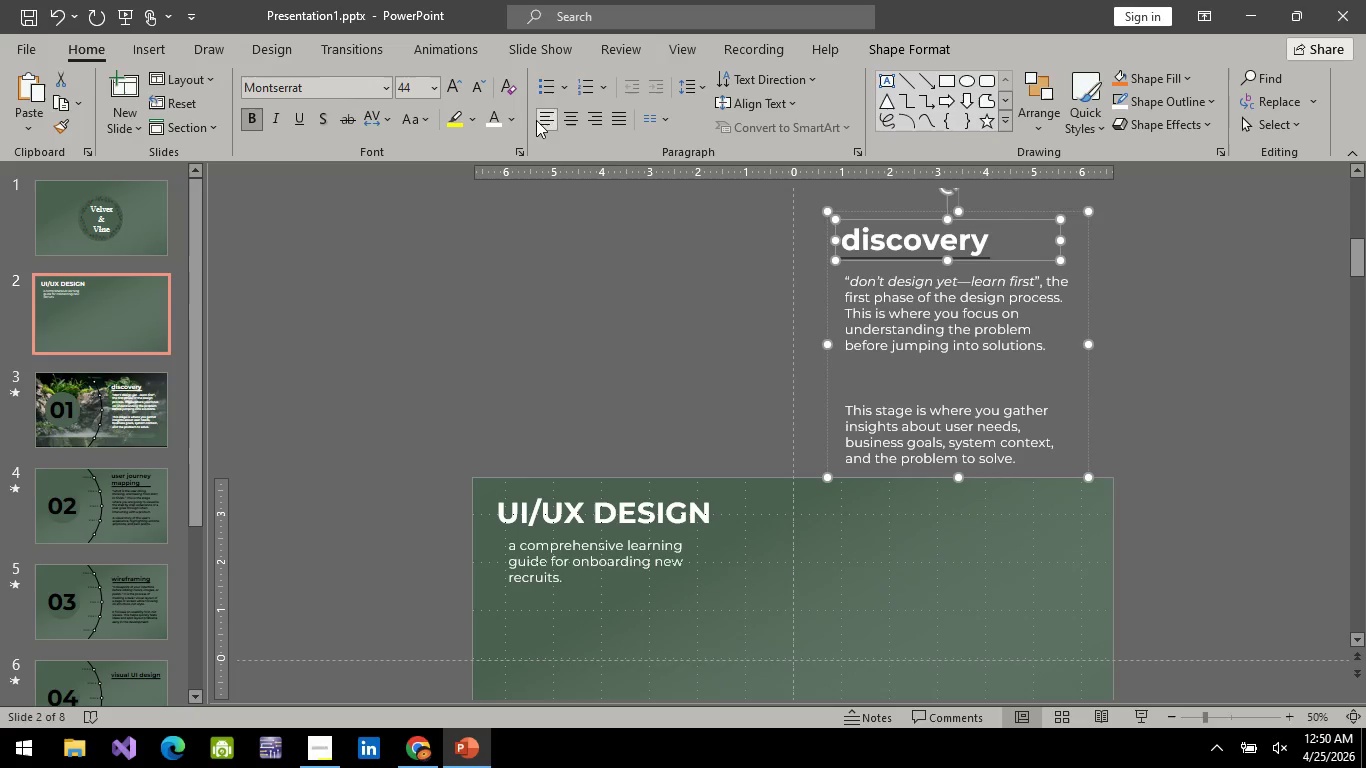 
left_click([493, 119])
 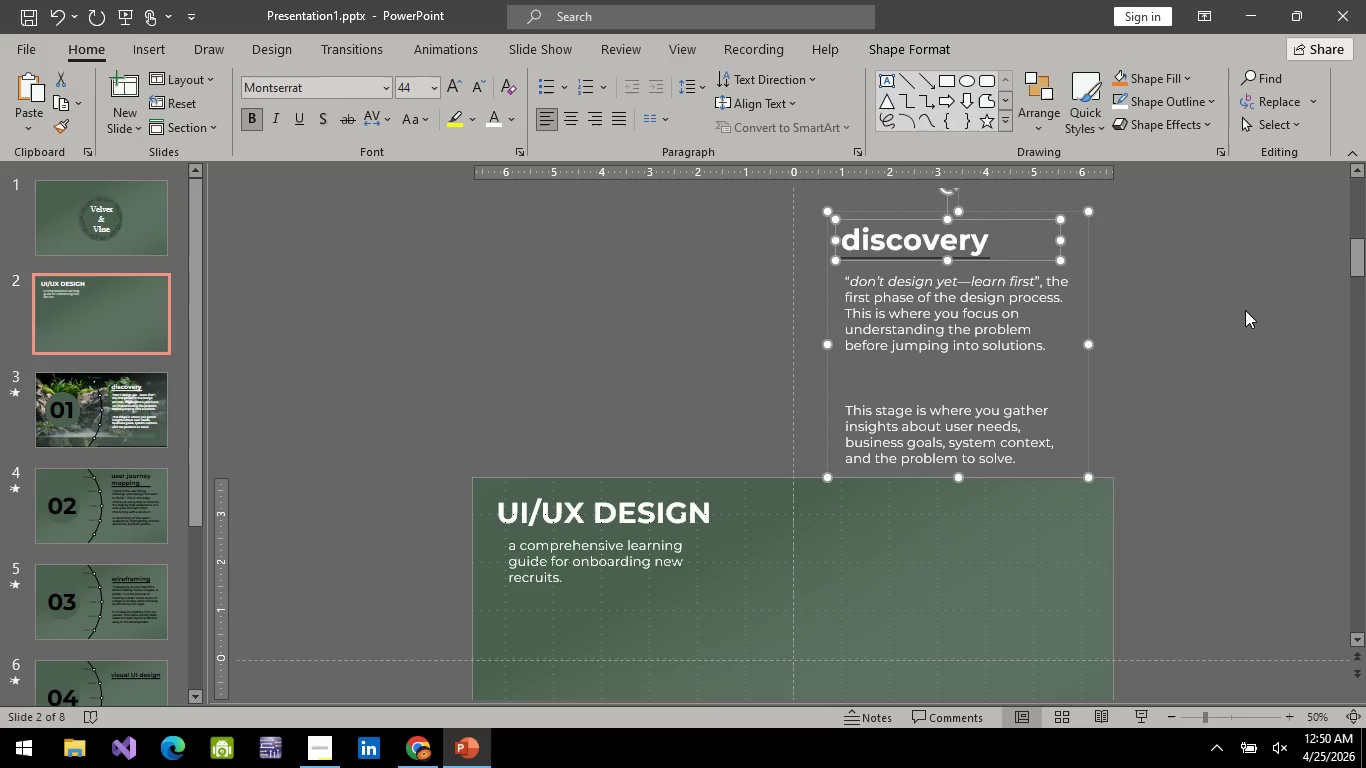 
left_click([1242, 303])
 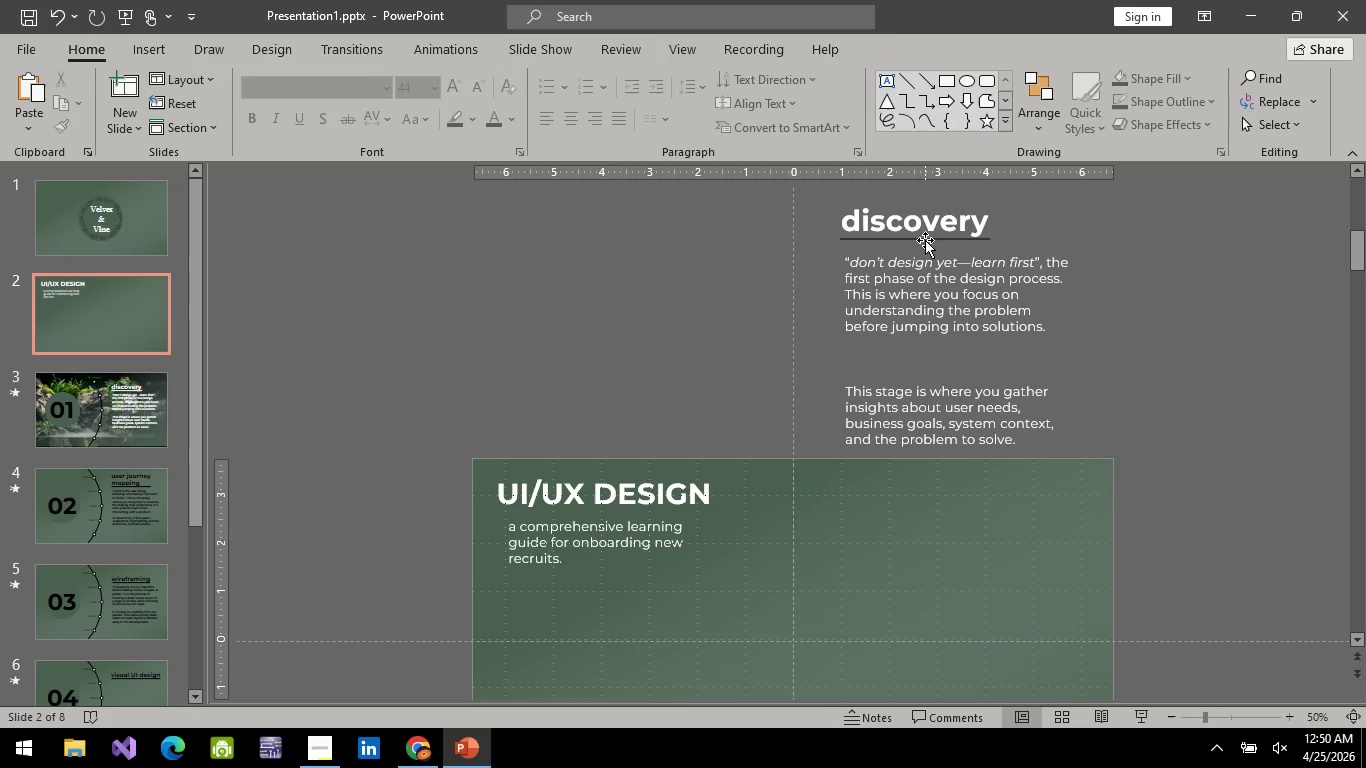 
left_click([925, 240])
 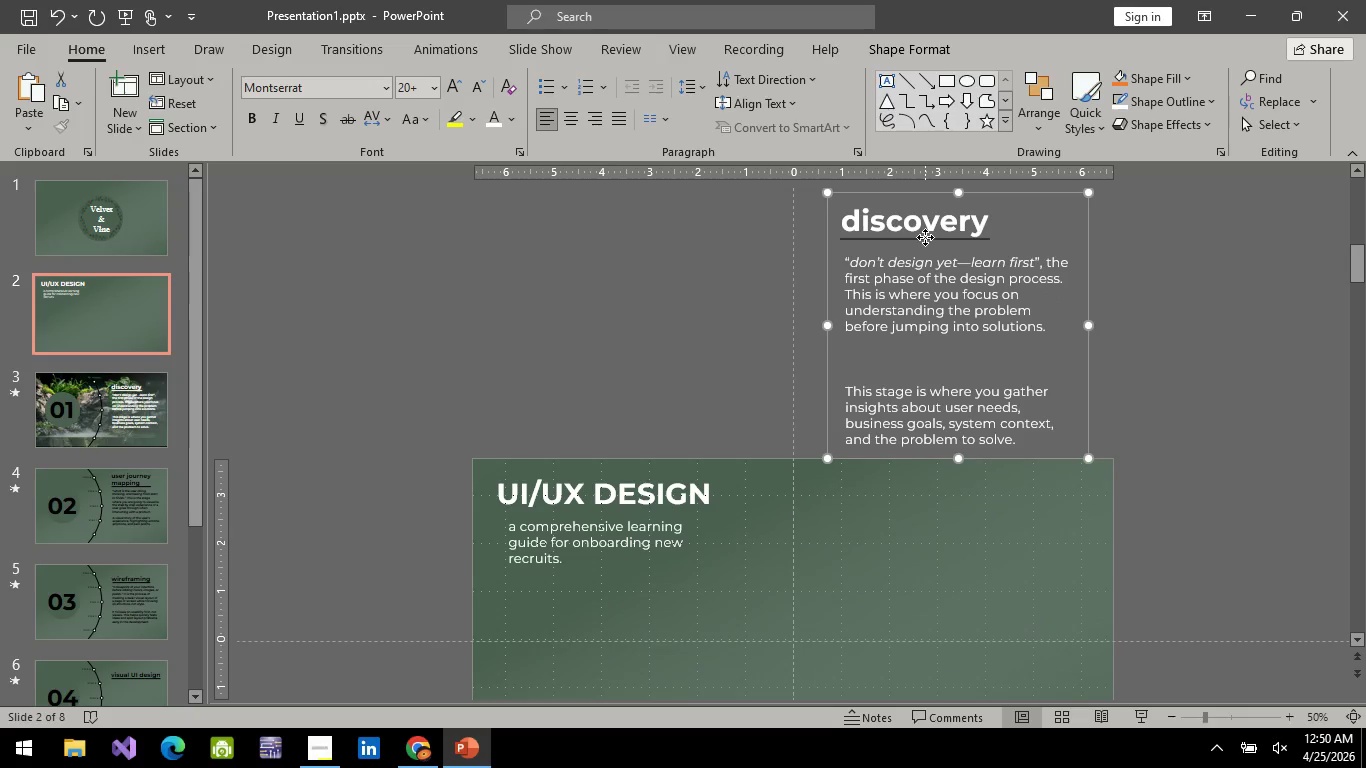 
left_click([925, 237])
 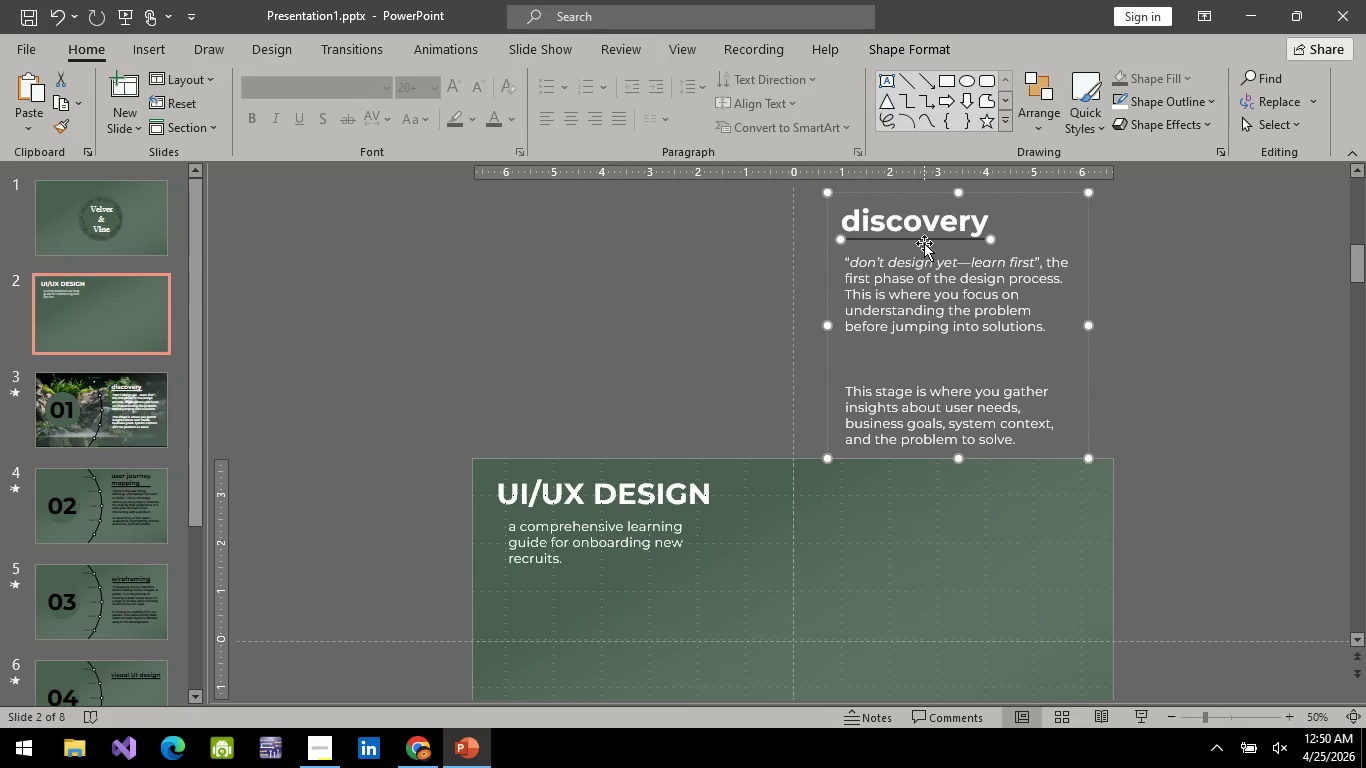 
right_click([925, 238])
 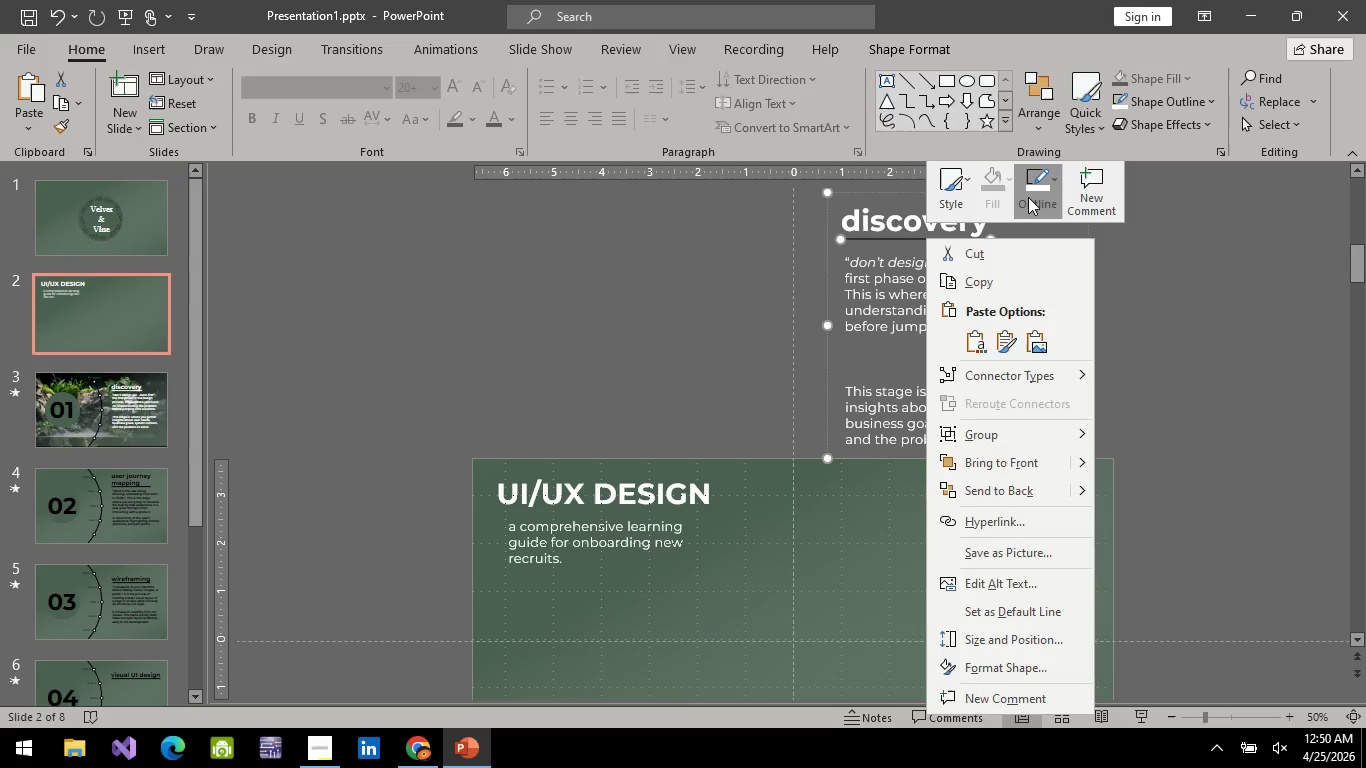 
left_click([1028, 197])
 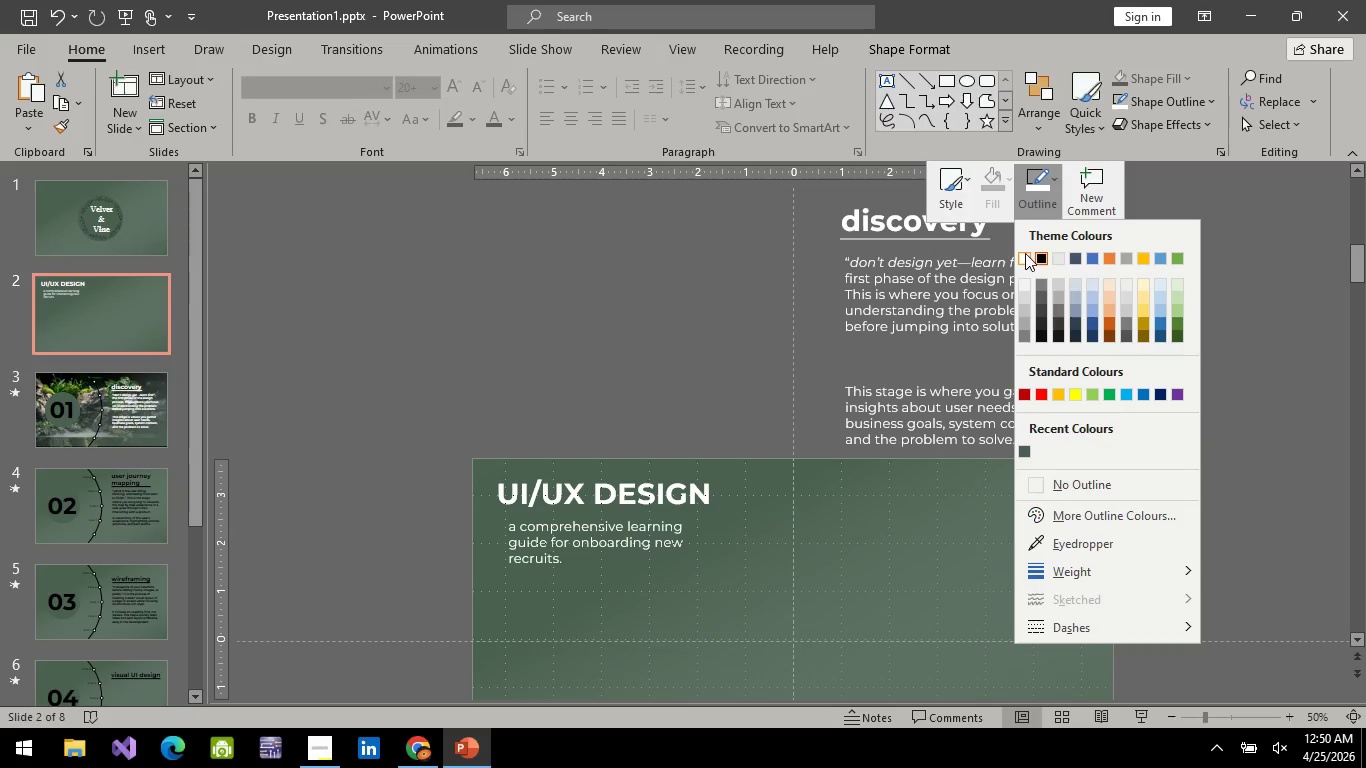 
left_click([1025, 253])
 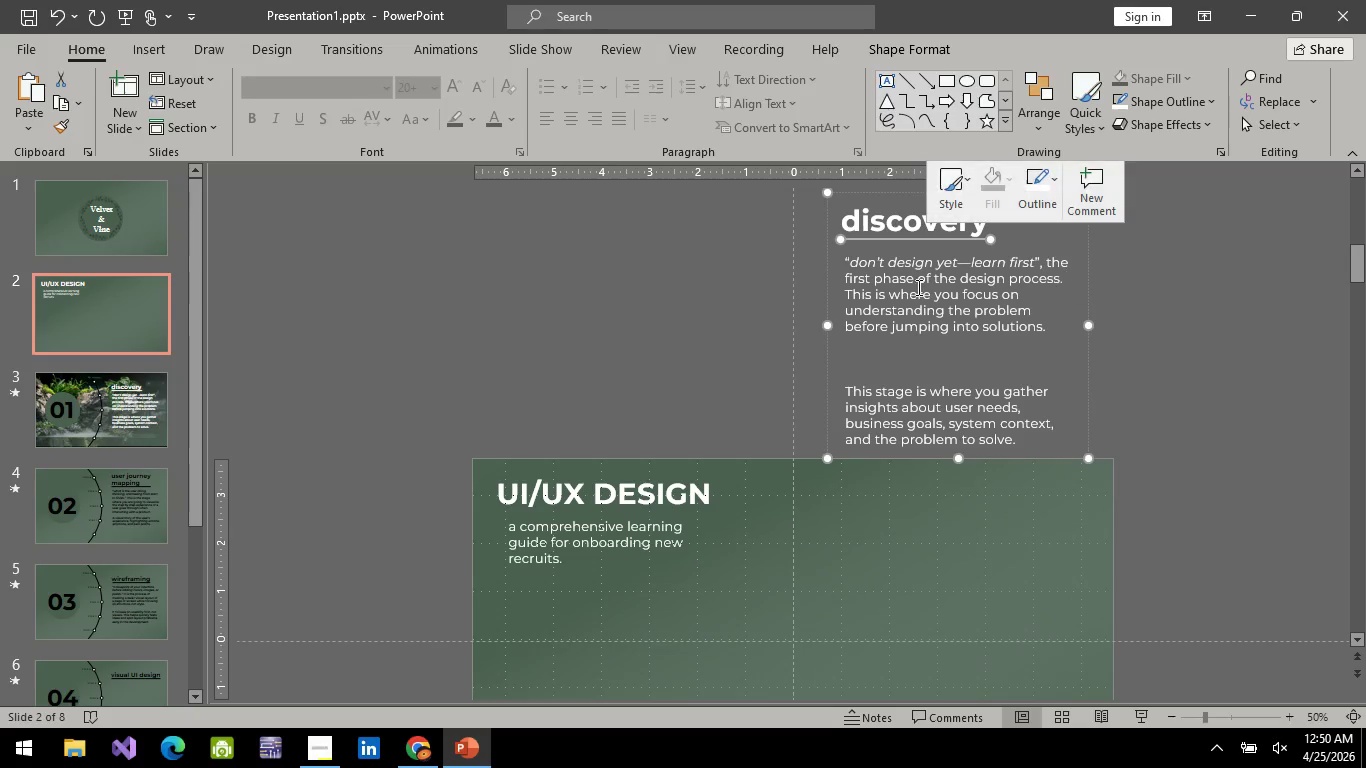 
left_click([902, 287])
 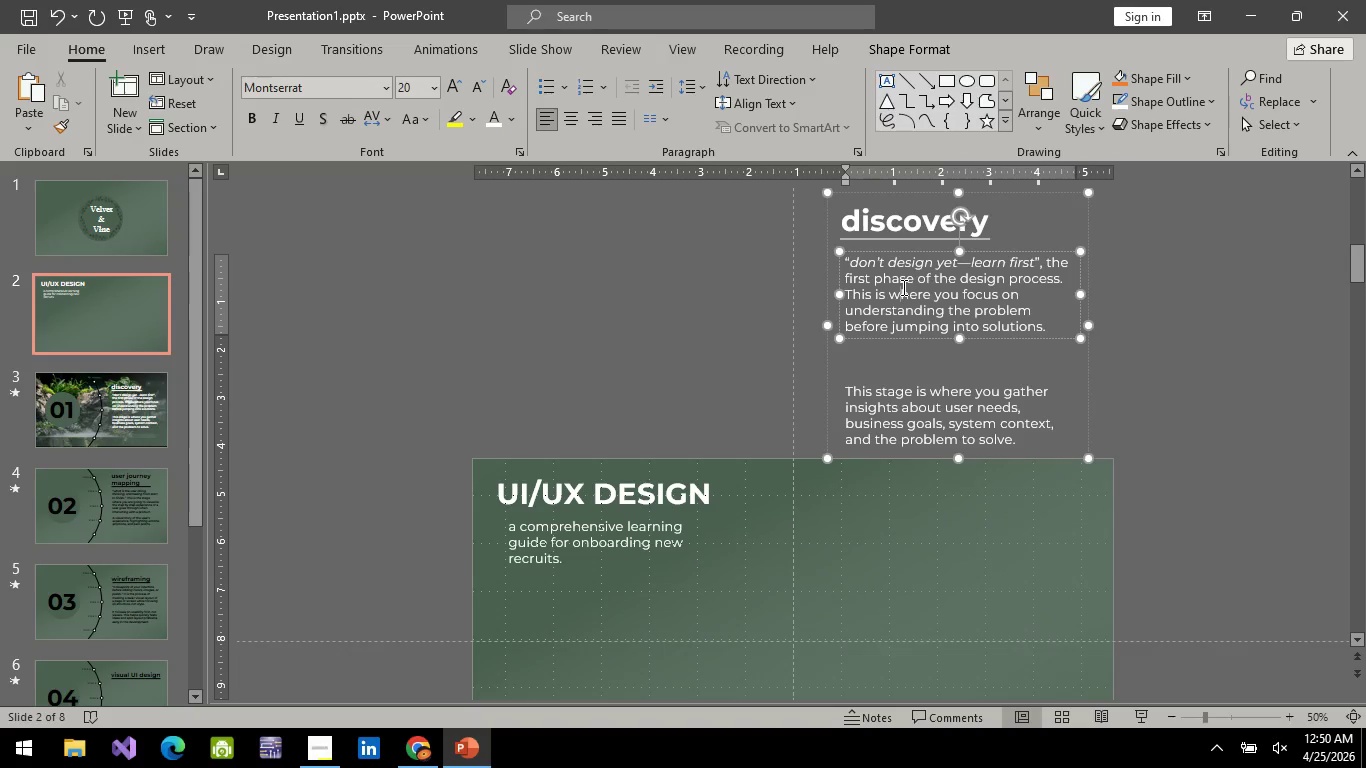 
key(Control+A)
 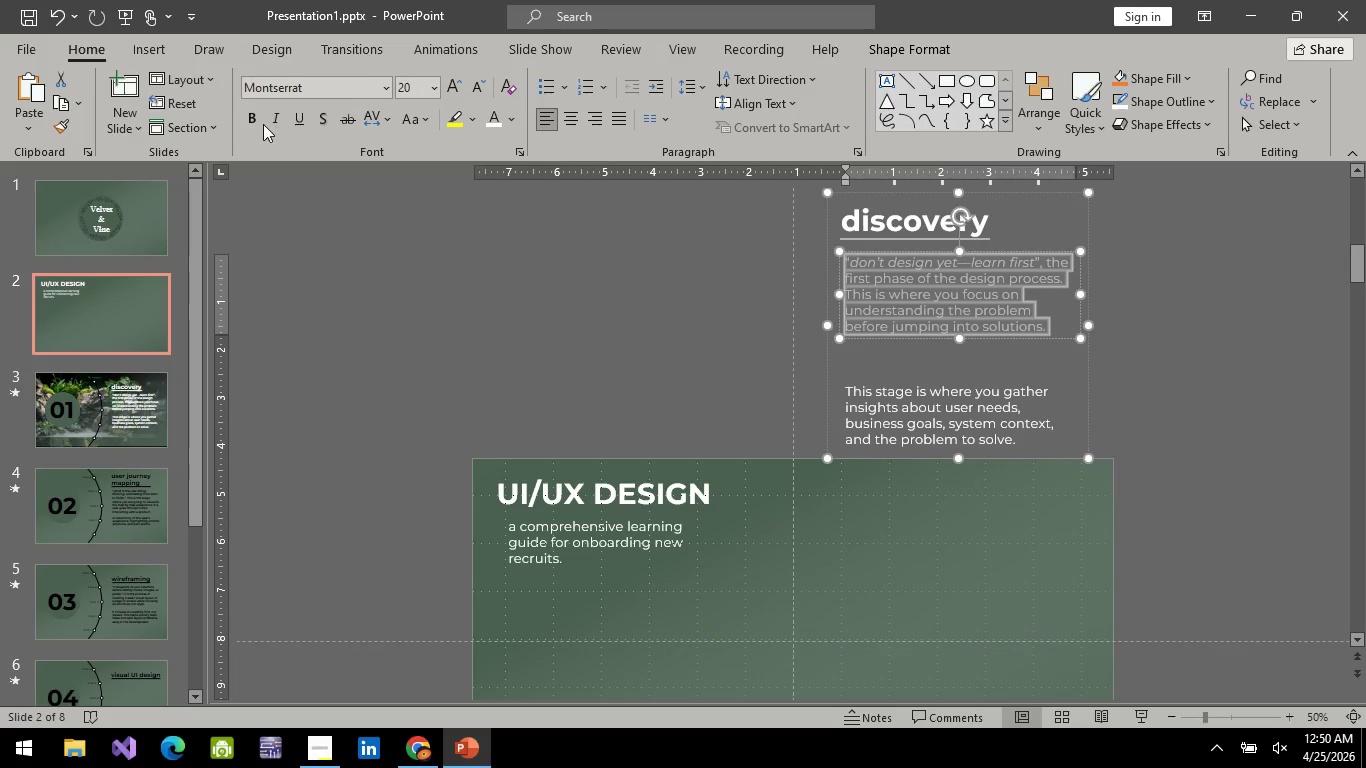 
left_click([262, 124])
 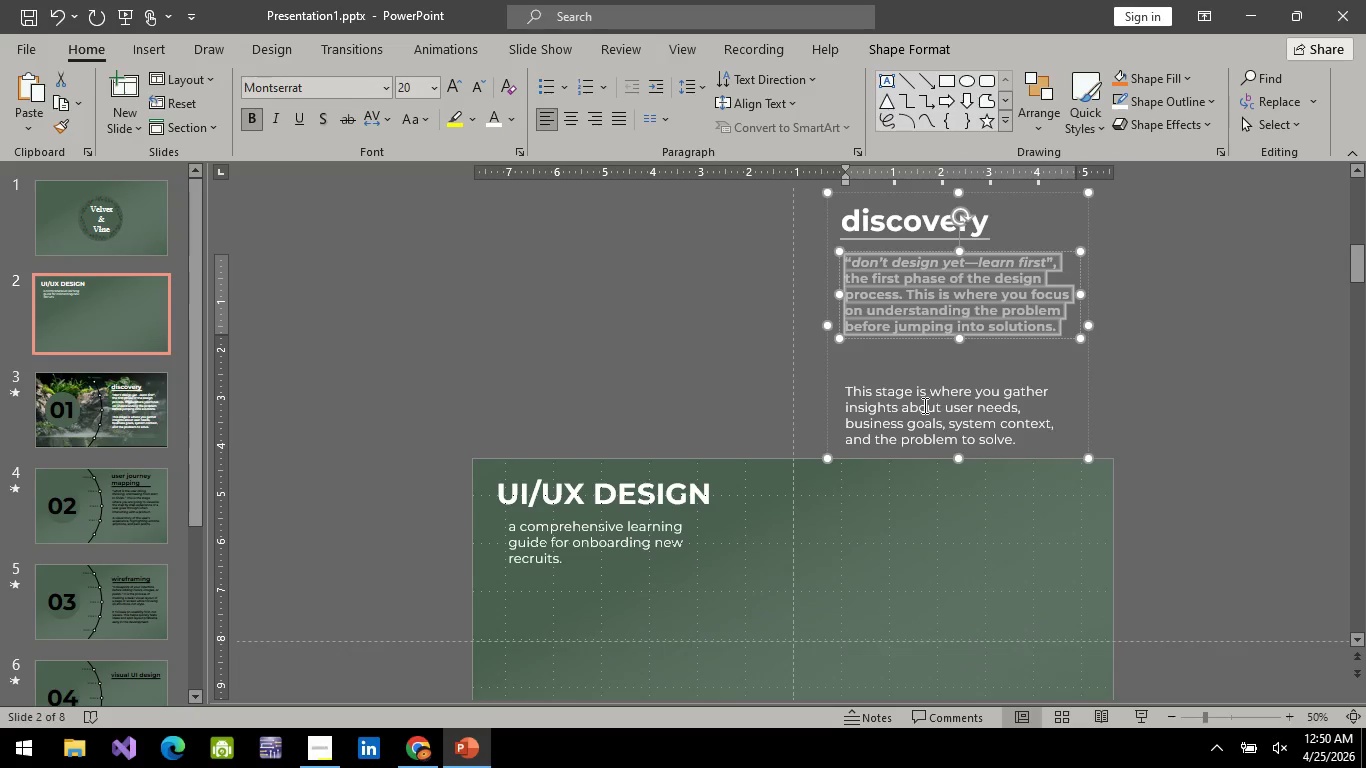 
left_click([923, 413])
 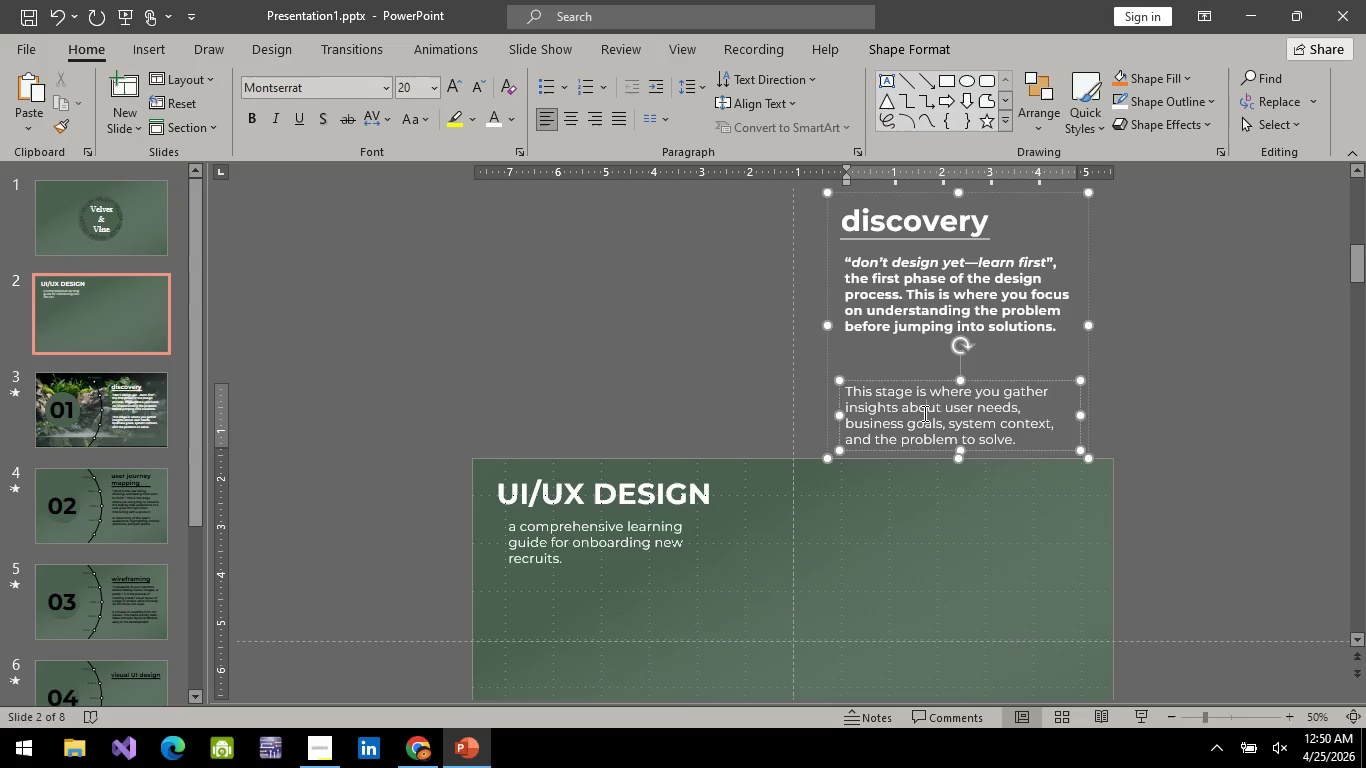 
key(Control+A)
 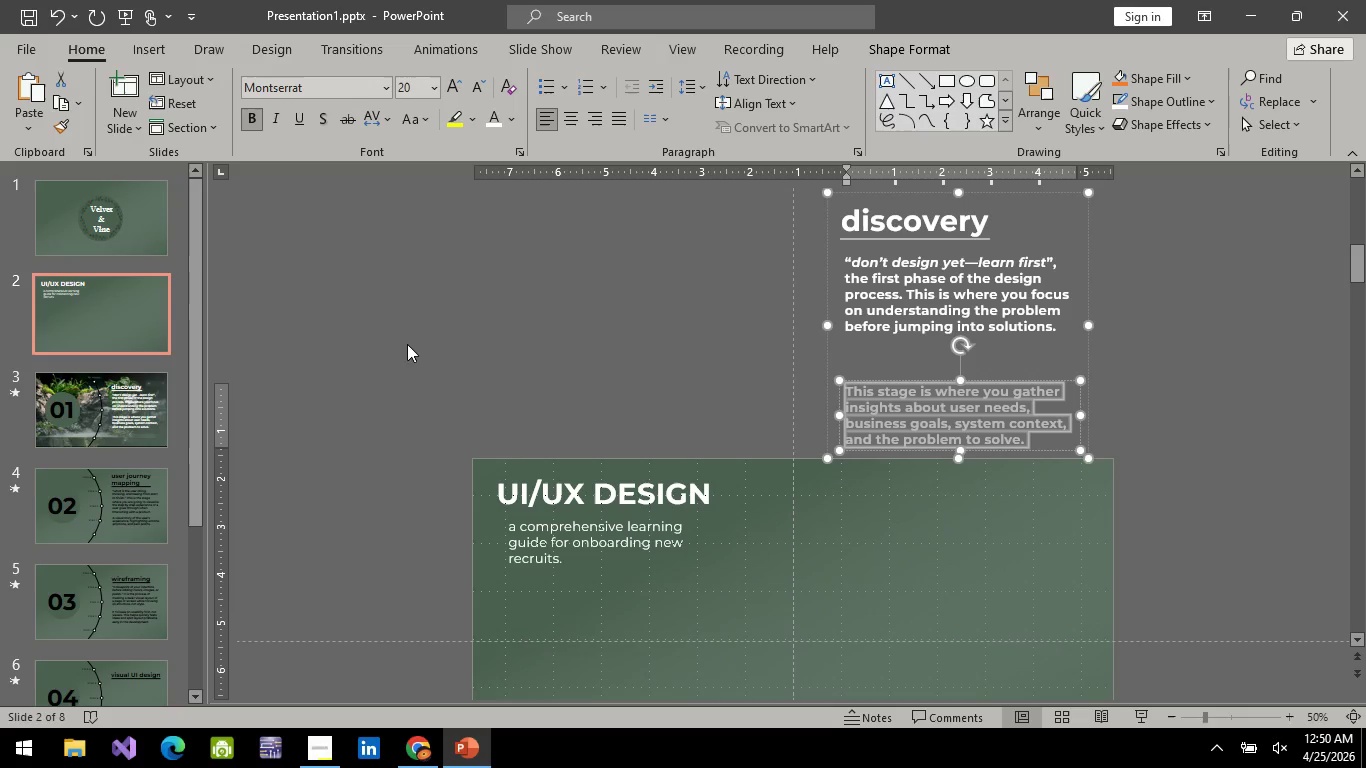 
left_click([422, 344])
 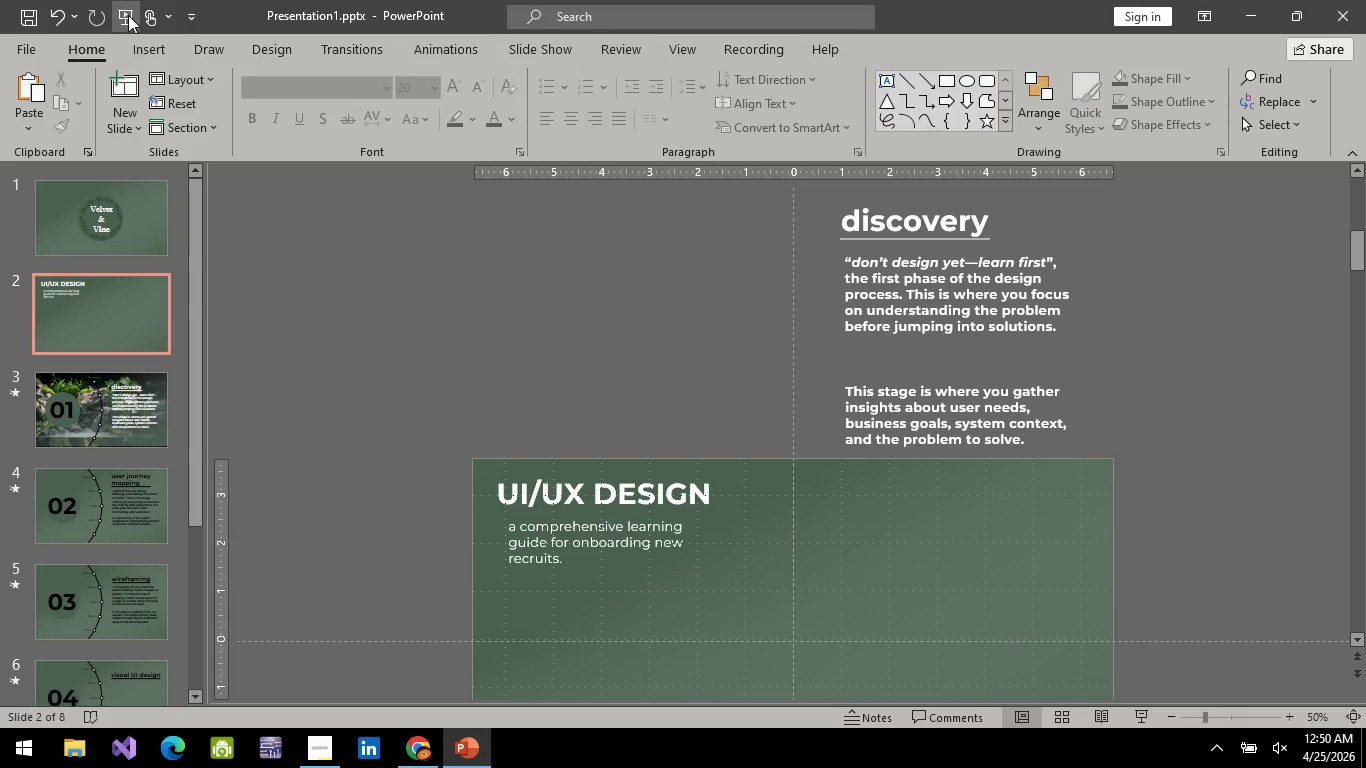 
left_click([128, 17])
 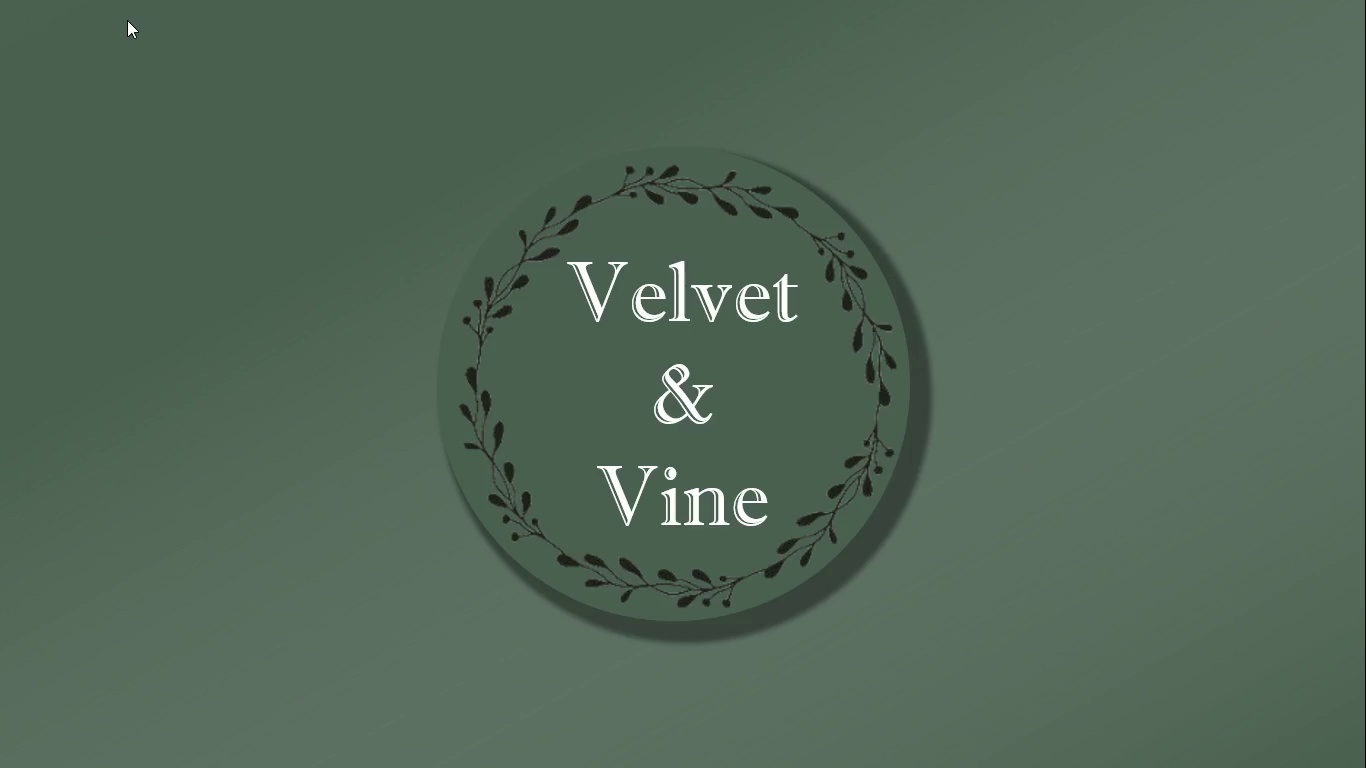 
key(Space)
 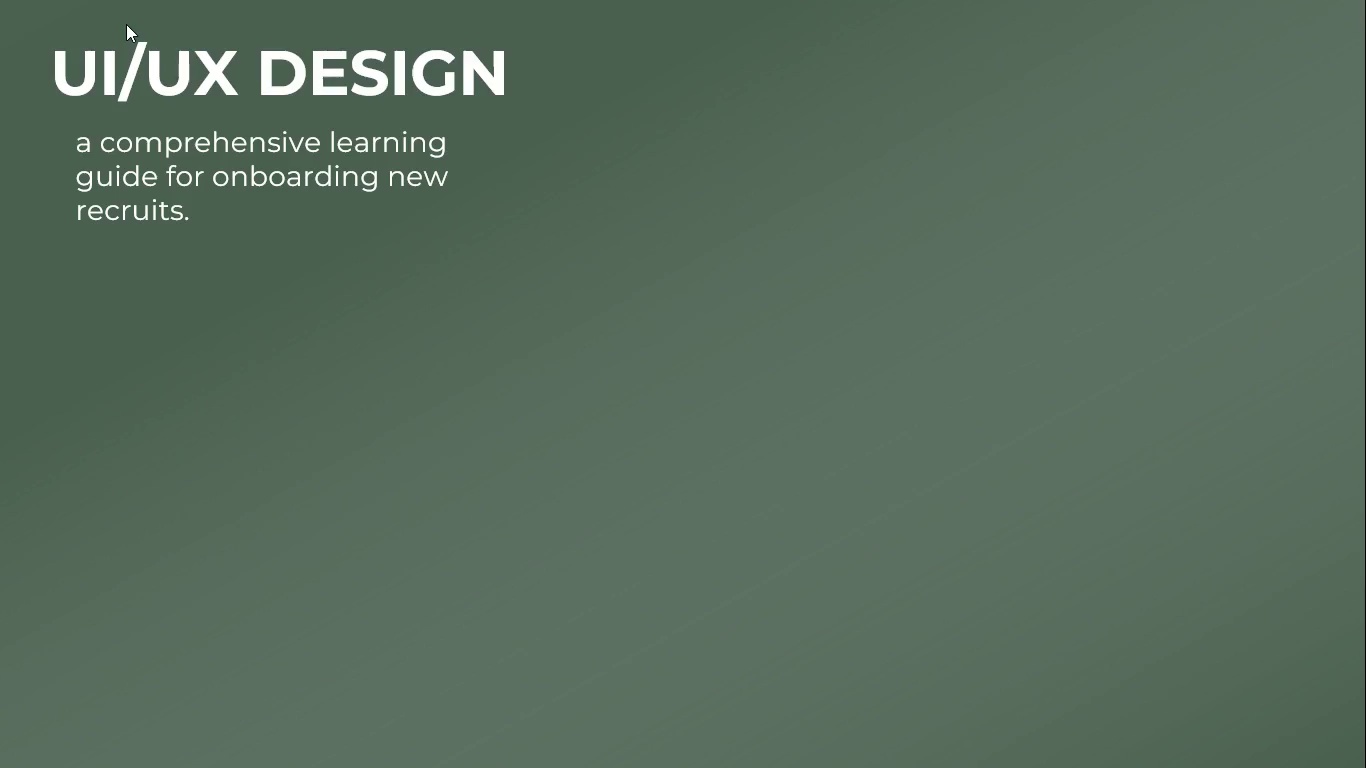 
key(Space)
 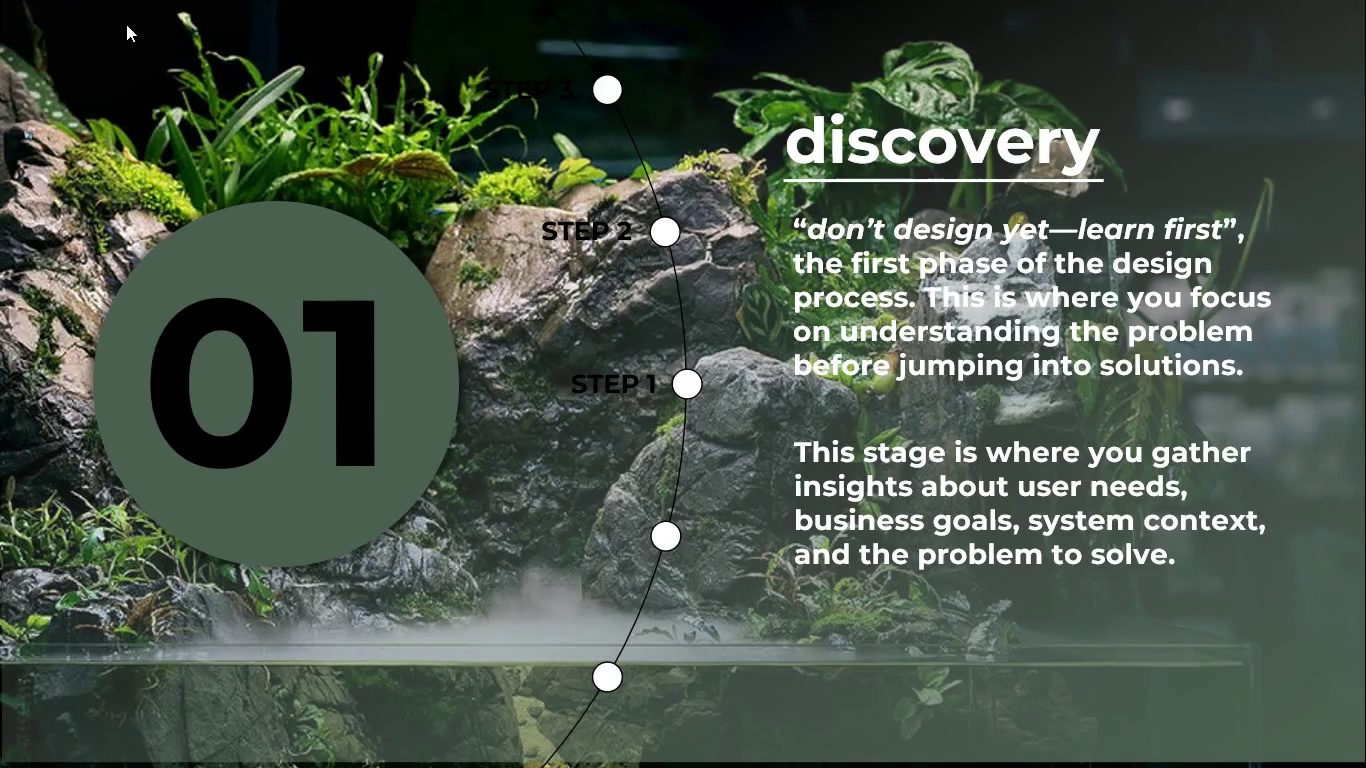 
key(Space)
 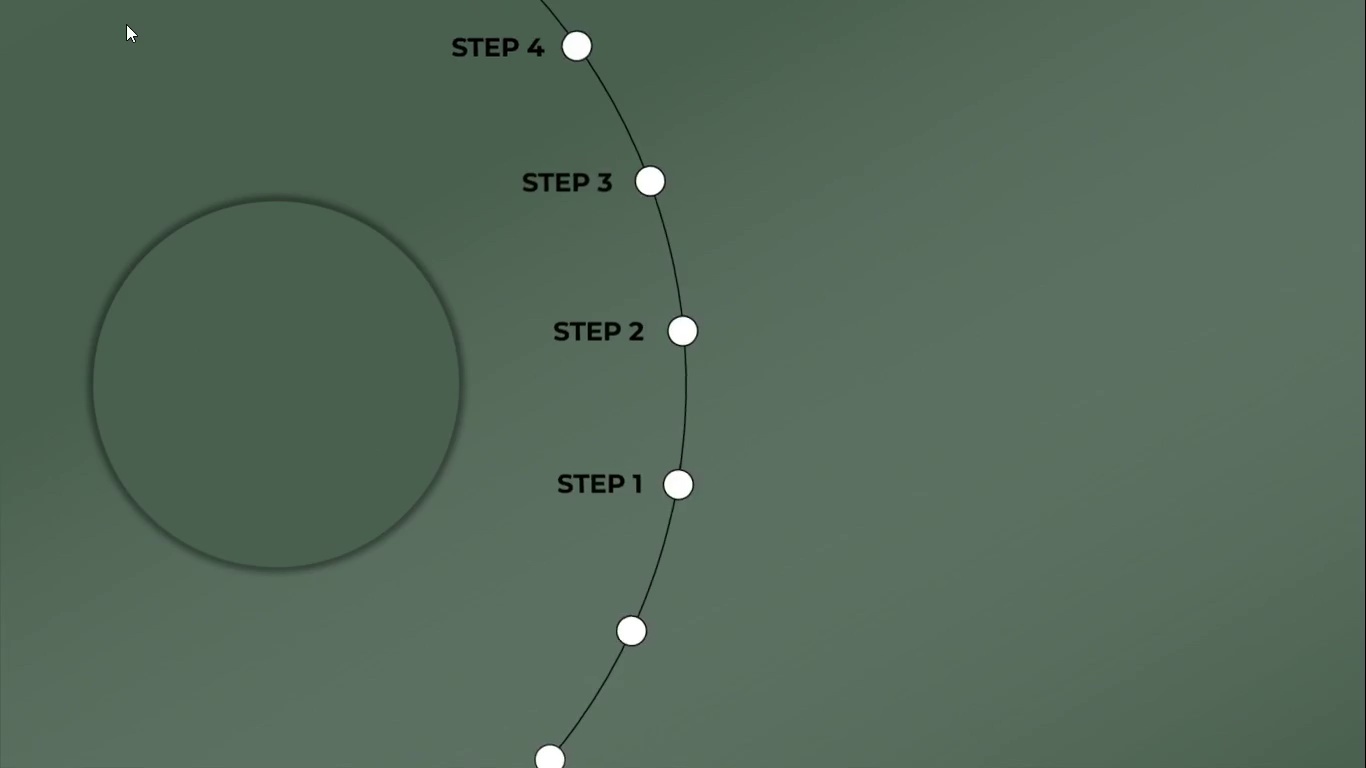 
key(Escape)
 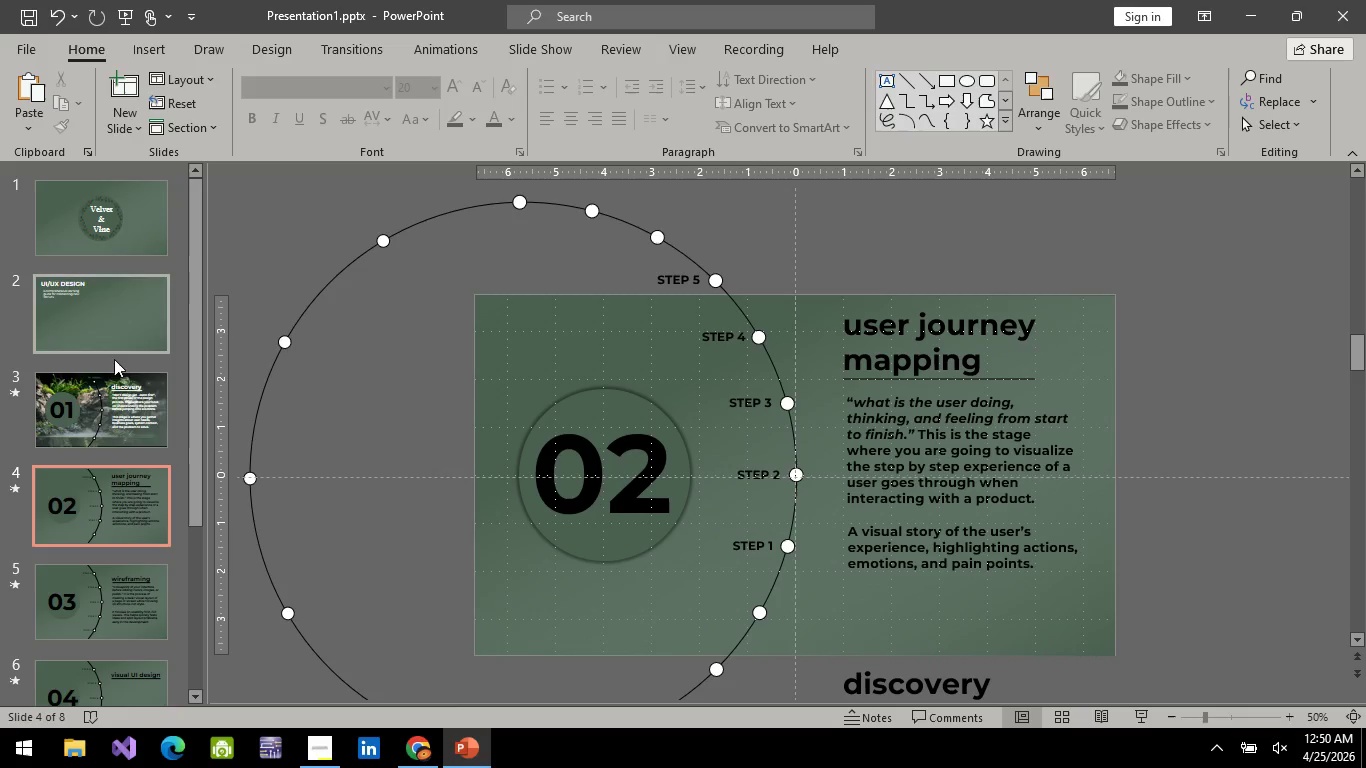 
left_click([142, 398])
 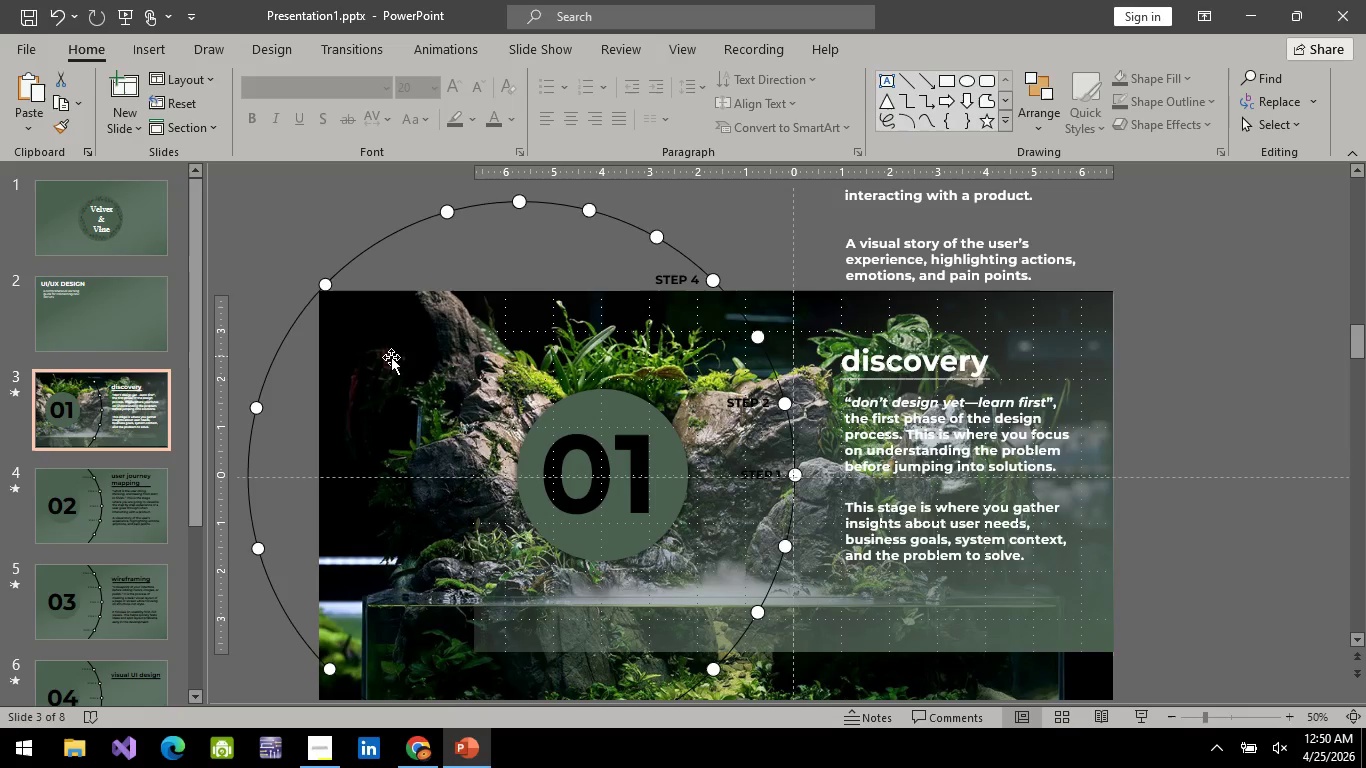 
left_click([391, 357])
 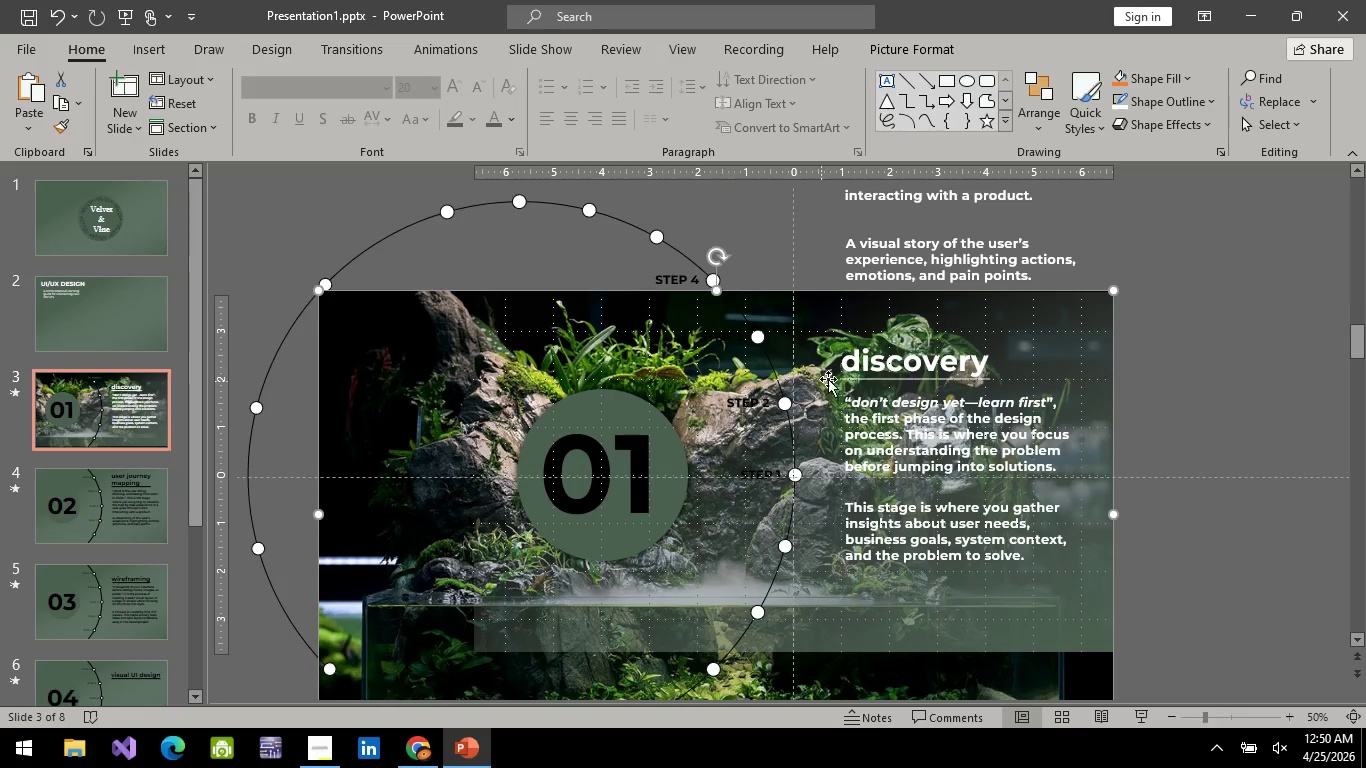 
scroll: coordinate [827, 379], scroll_direction: down, amount: 3.0
 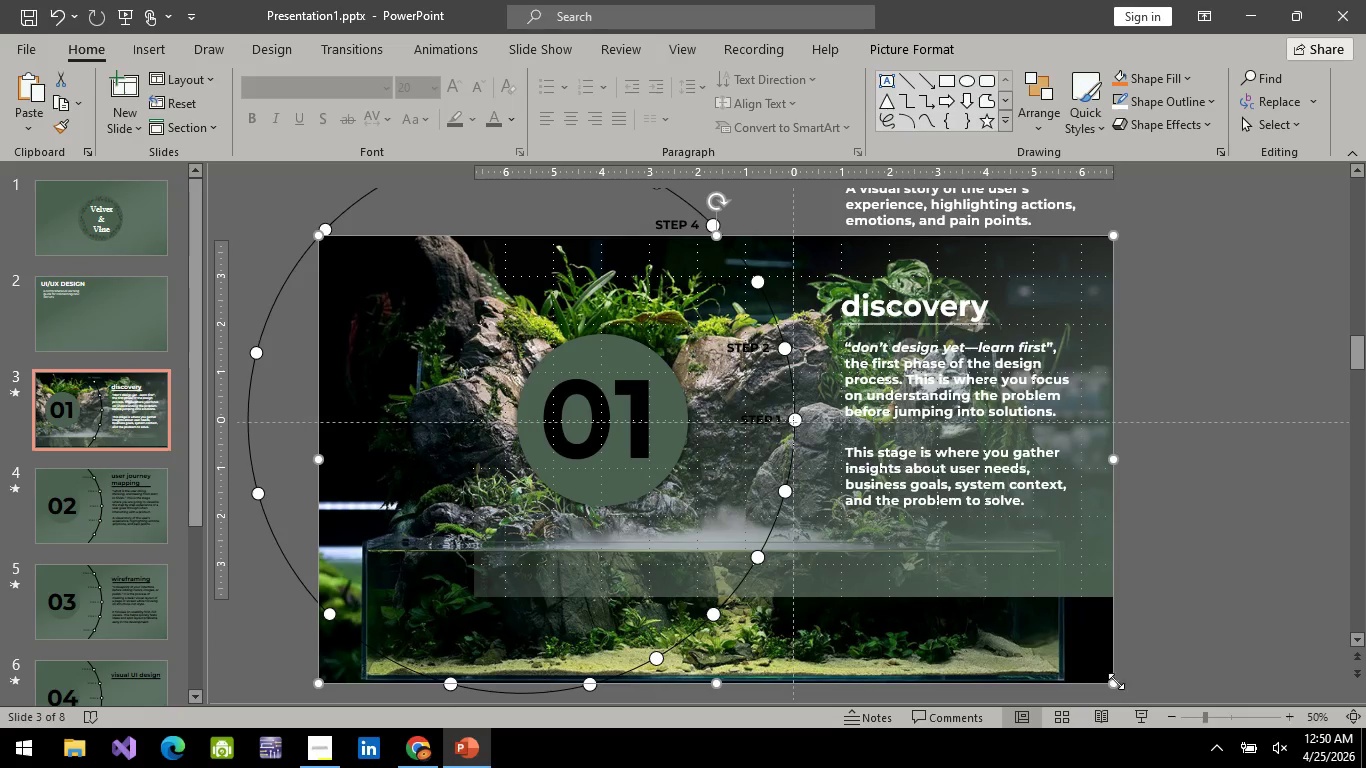 
left_click_drag(start_coordinate=[1119, 683], to_coordinate=[1060, 615])
 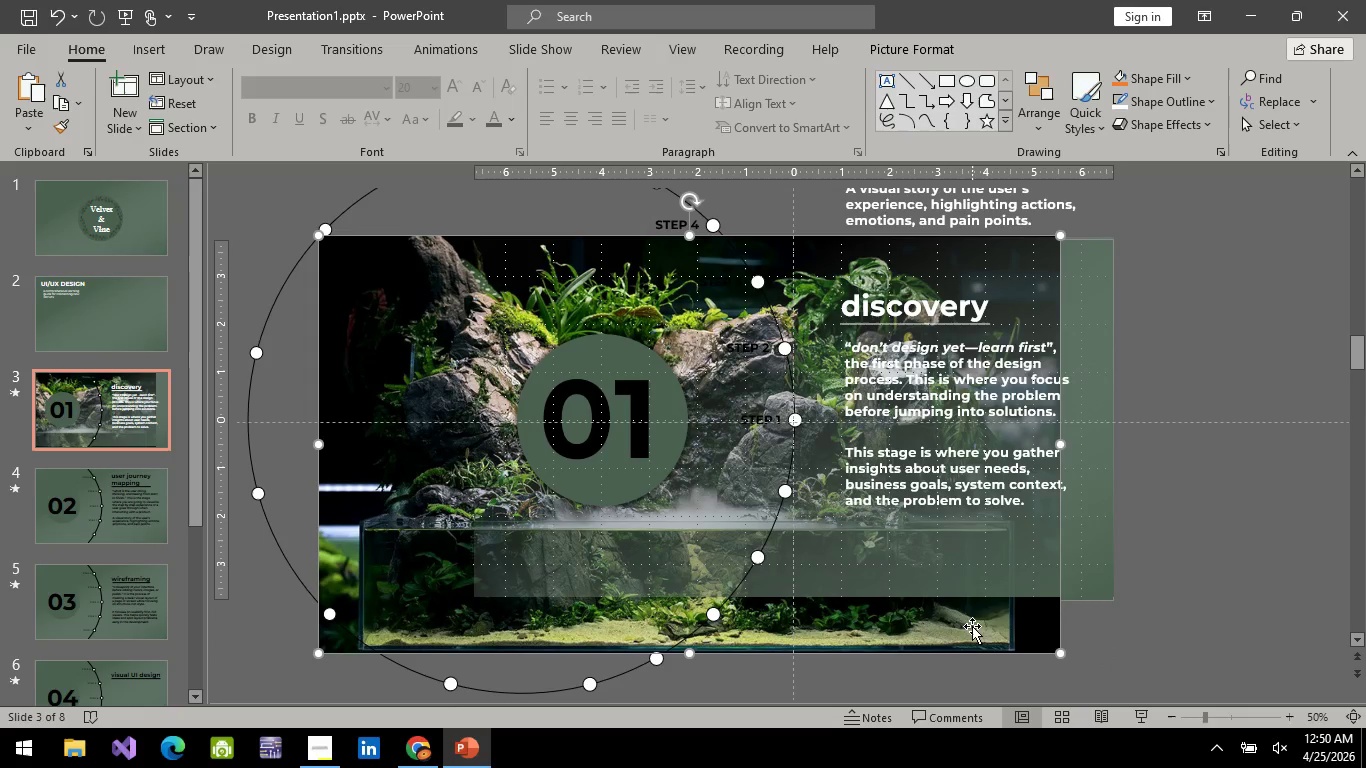 
left_click_drag(start_coordinate=[972, 626], to_coordinate=[1025, 626])
 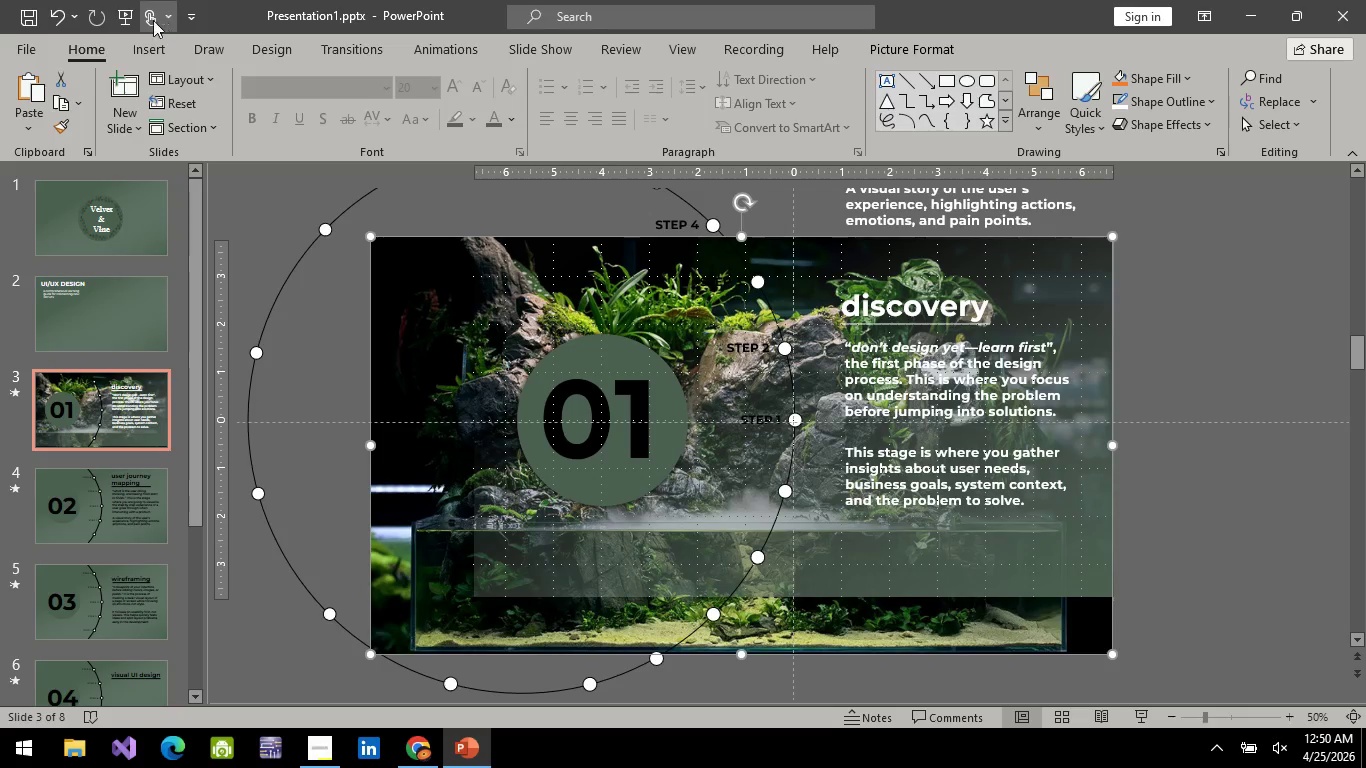 
left_click([121, 19])
 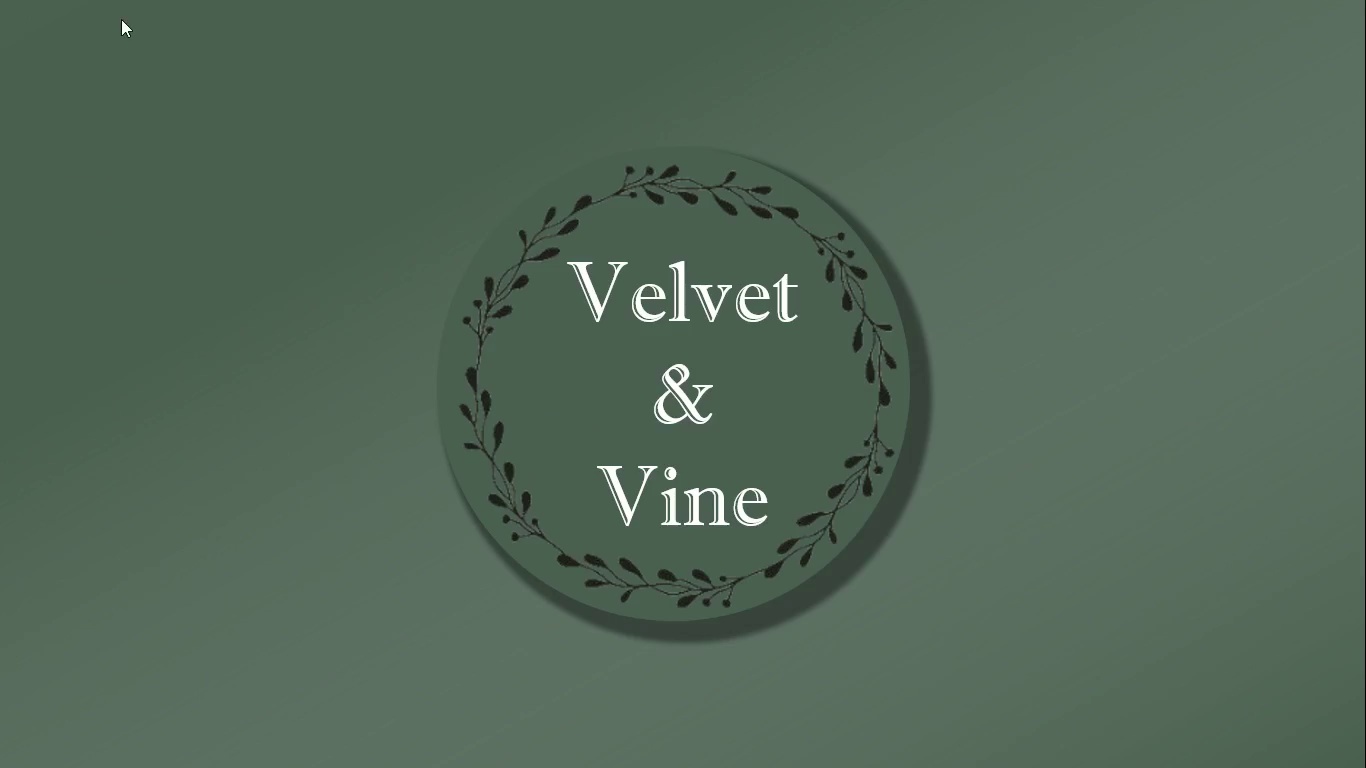 
key(Space)
 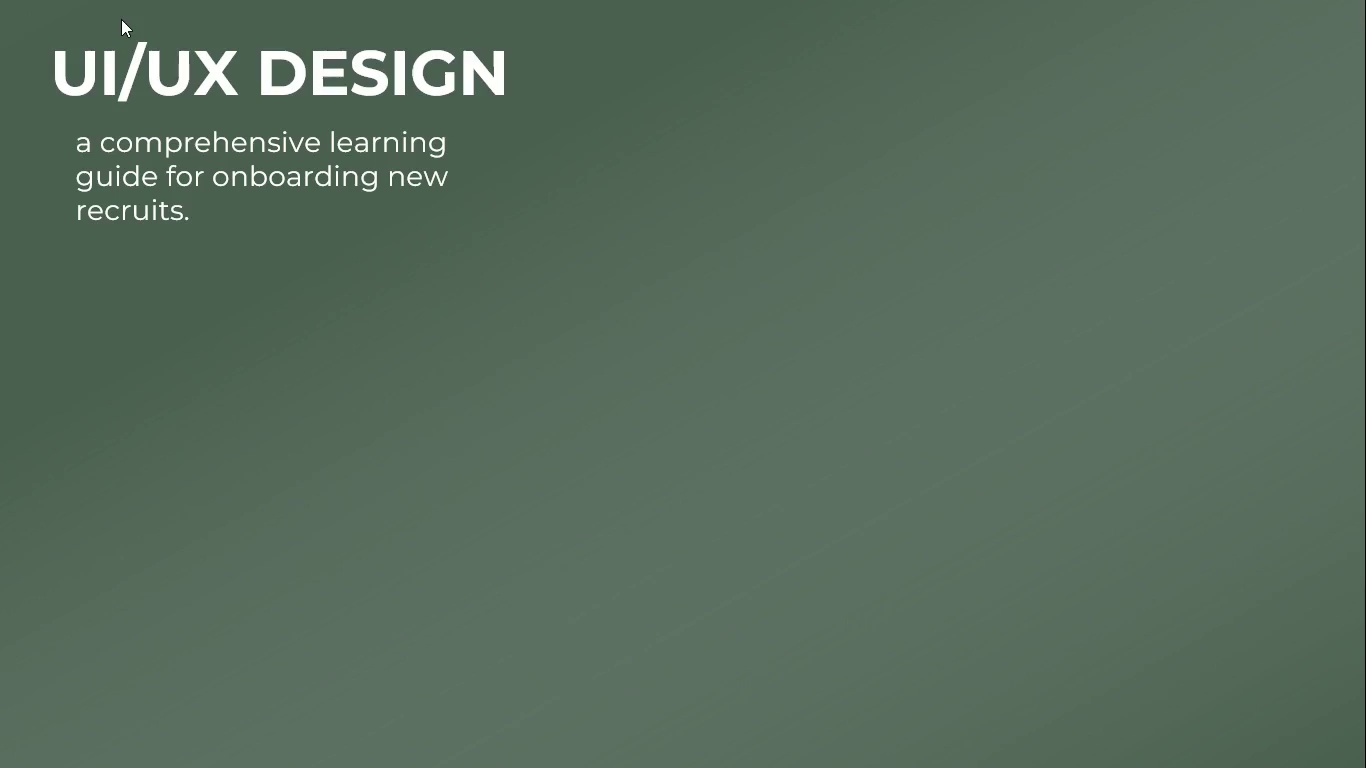 
key(Space)
 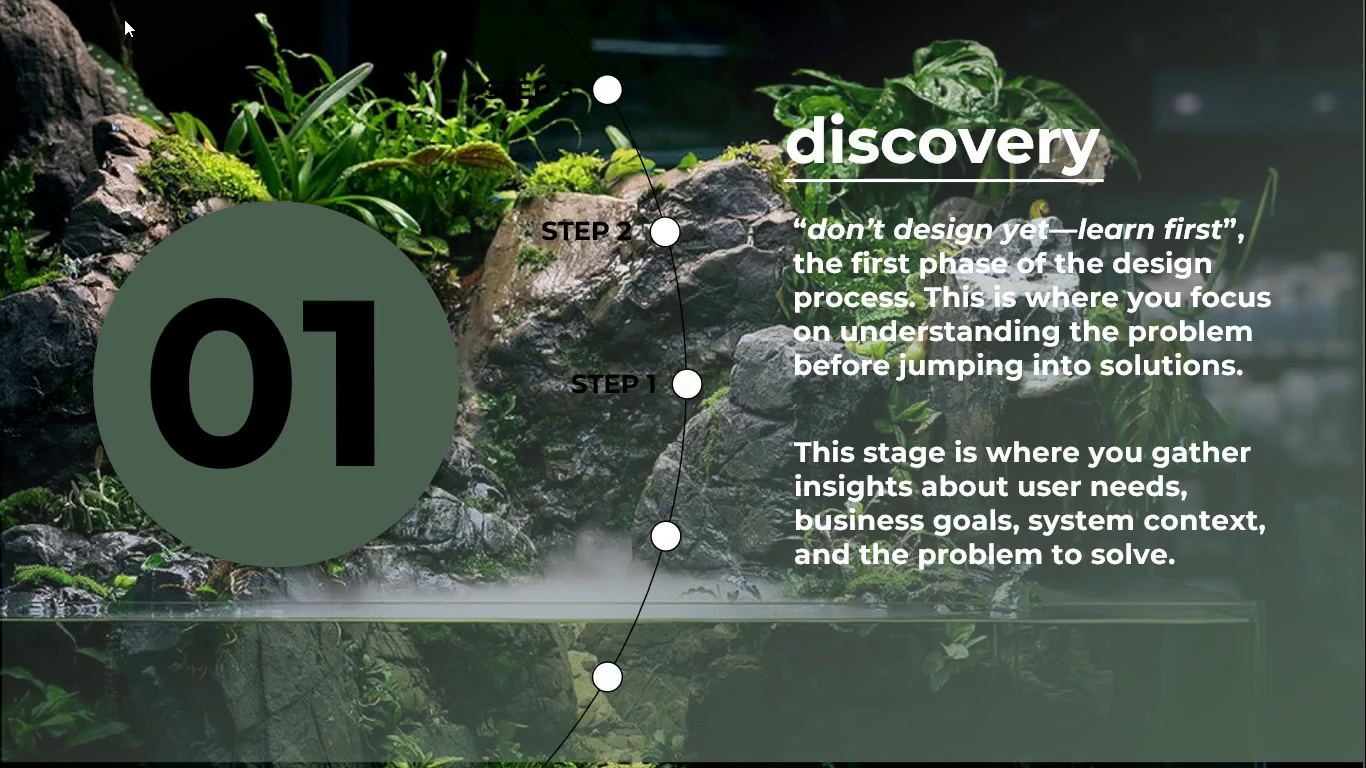 
wait(9.76)
 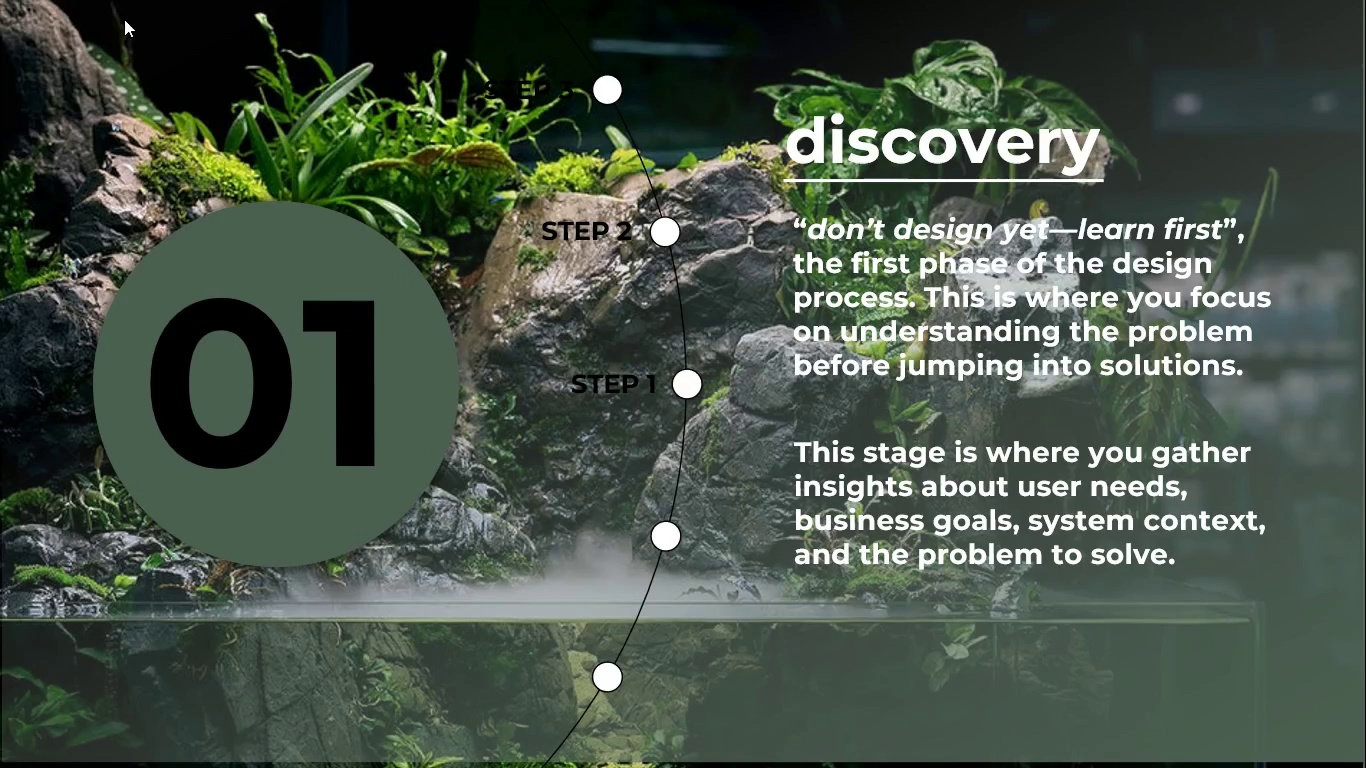 
key(Escape)
 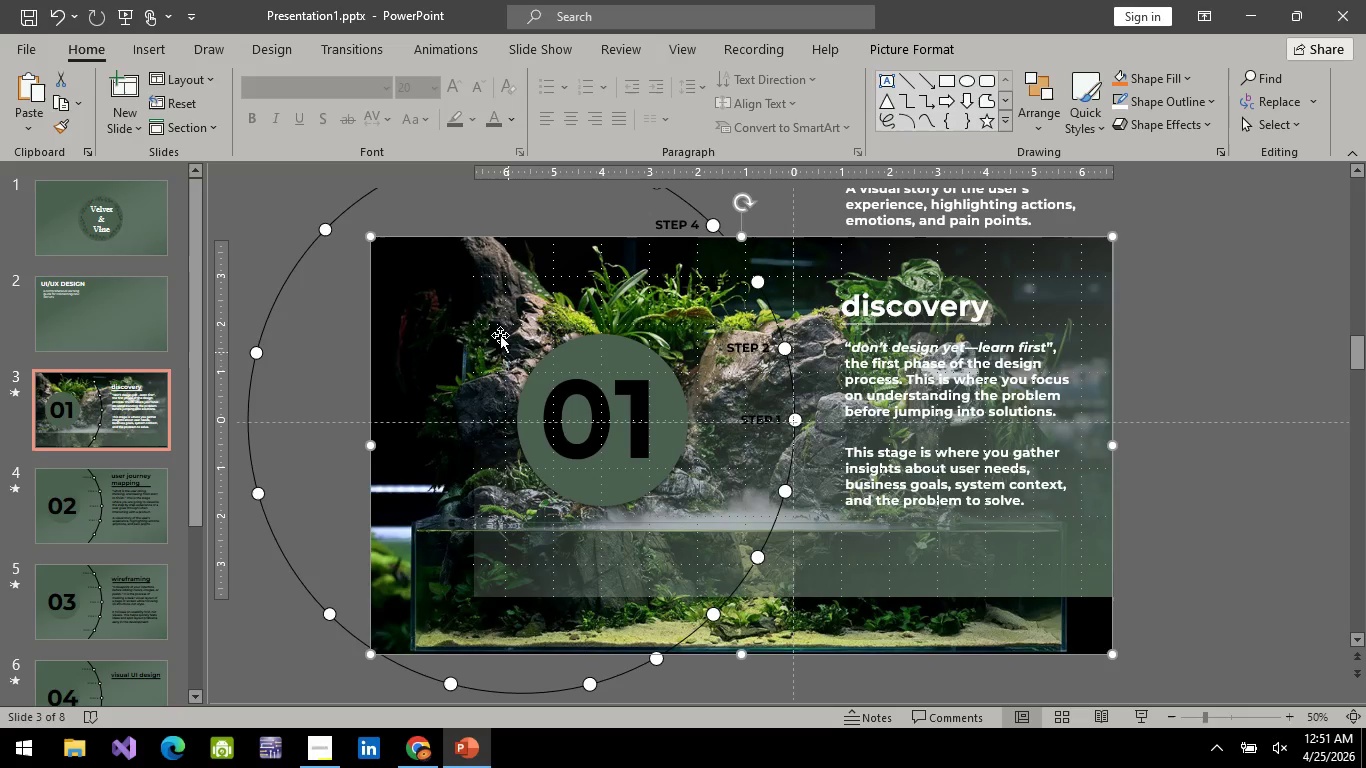 
left_click([451, 307])
 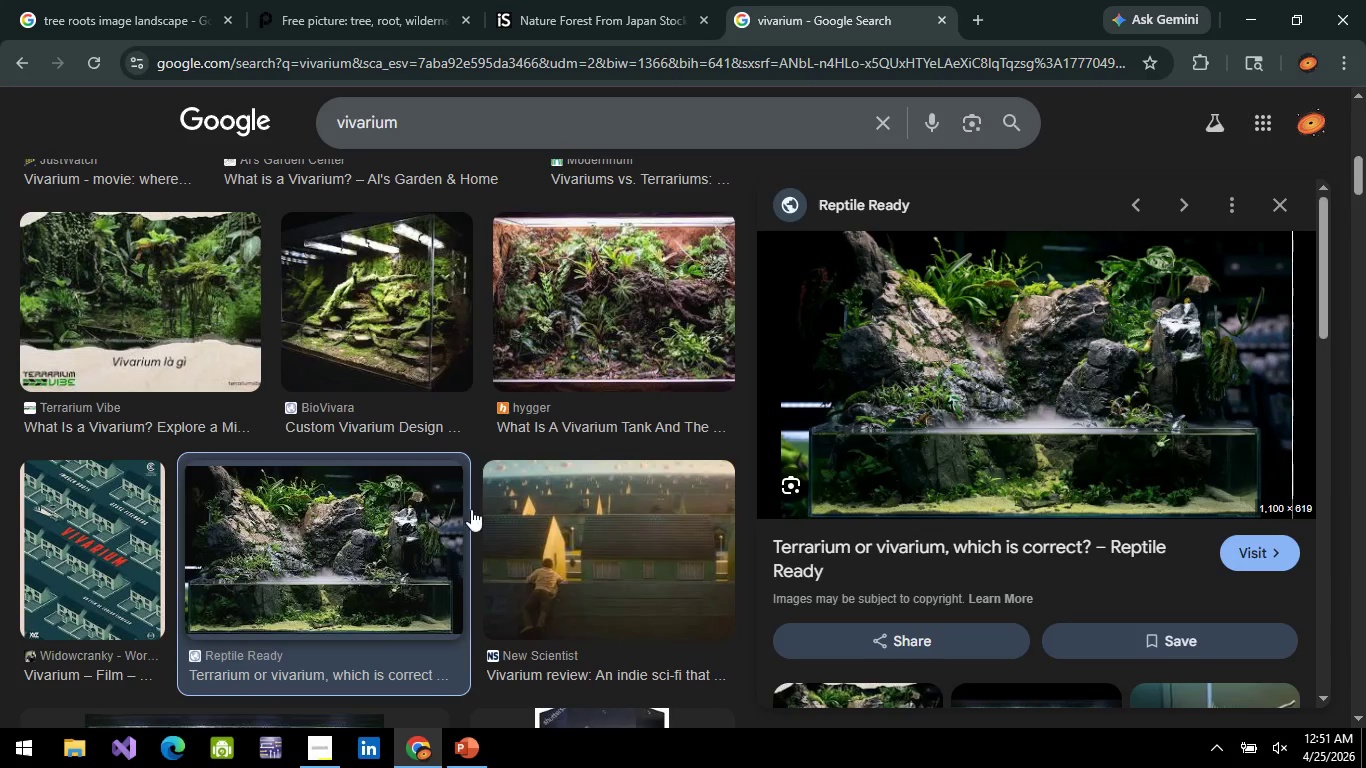 
scroll: coordinate [519, 450], scroll_direction: down, amount: 7.0
 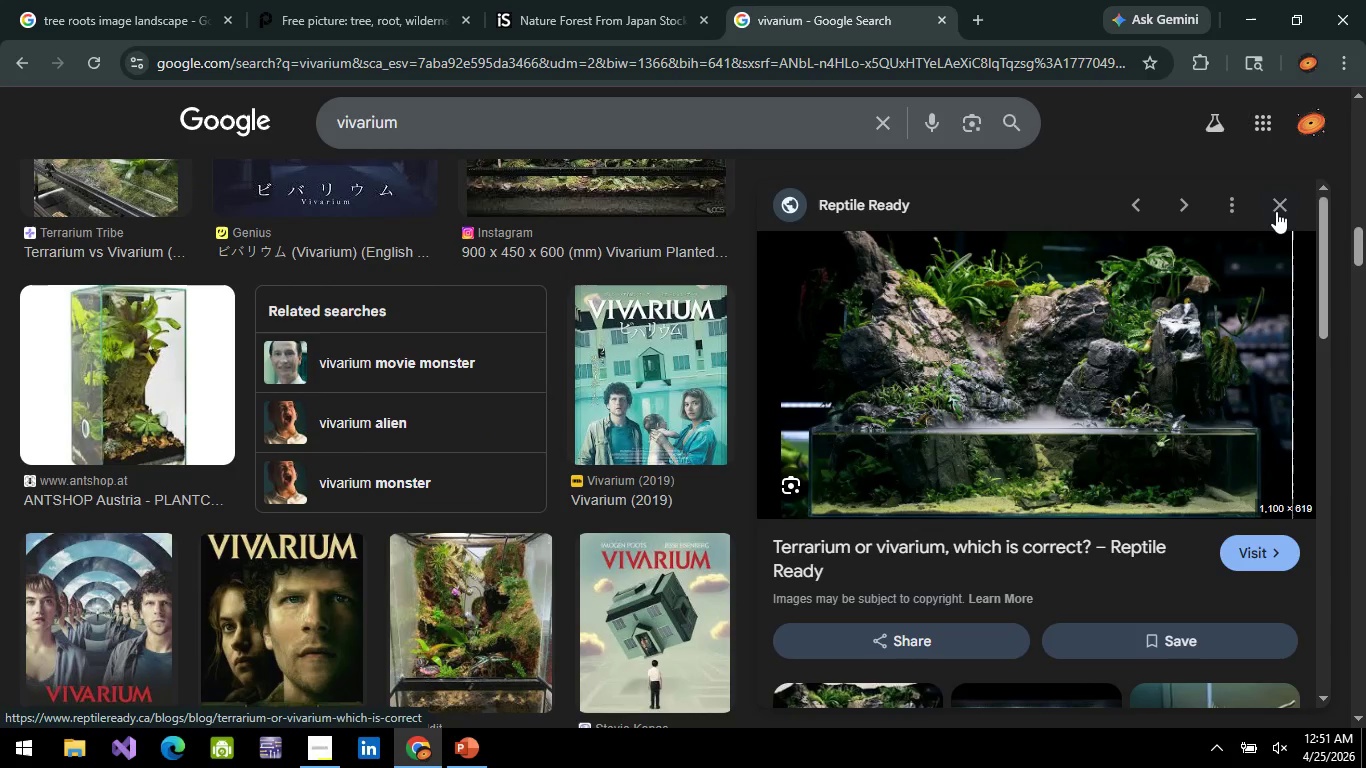 
left_click([1279, 207])
 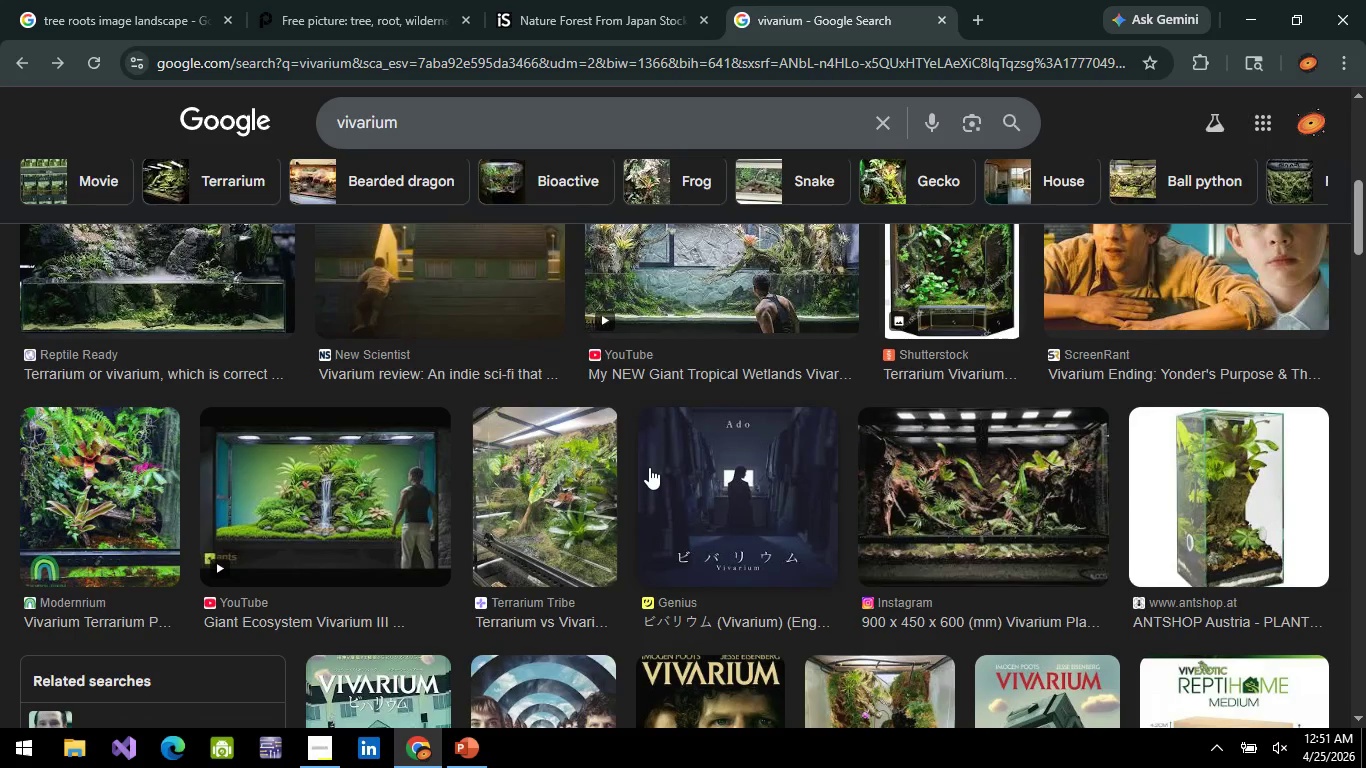 
scroll: coordinate [649, 467], scroll_direction: down, amount: 4.0
 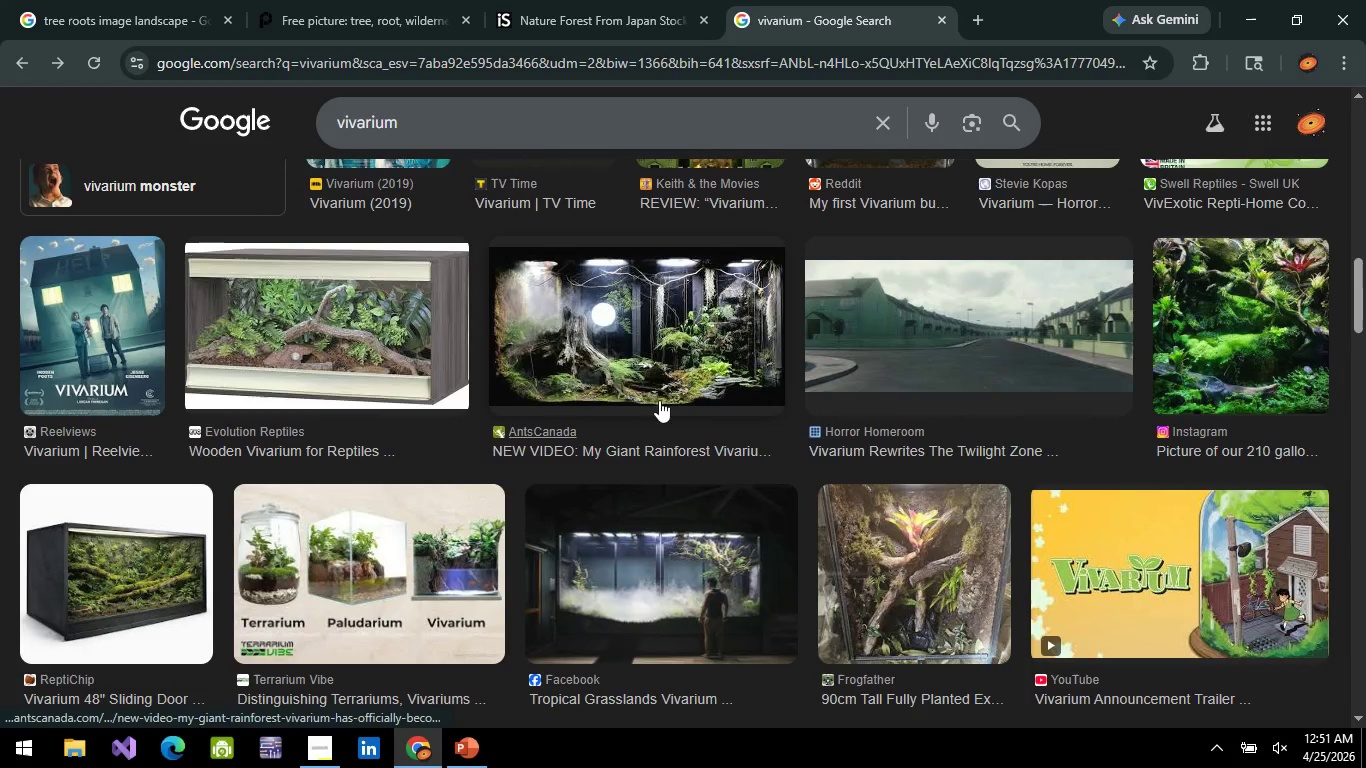 
left_click([692, 328])
 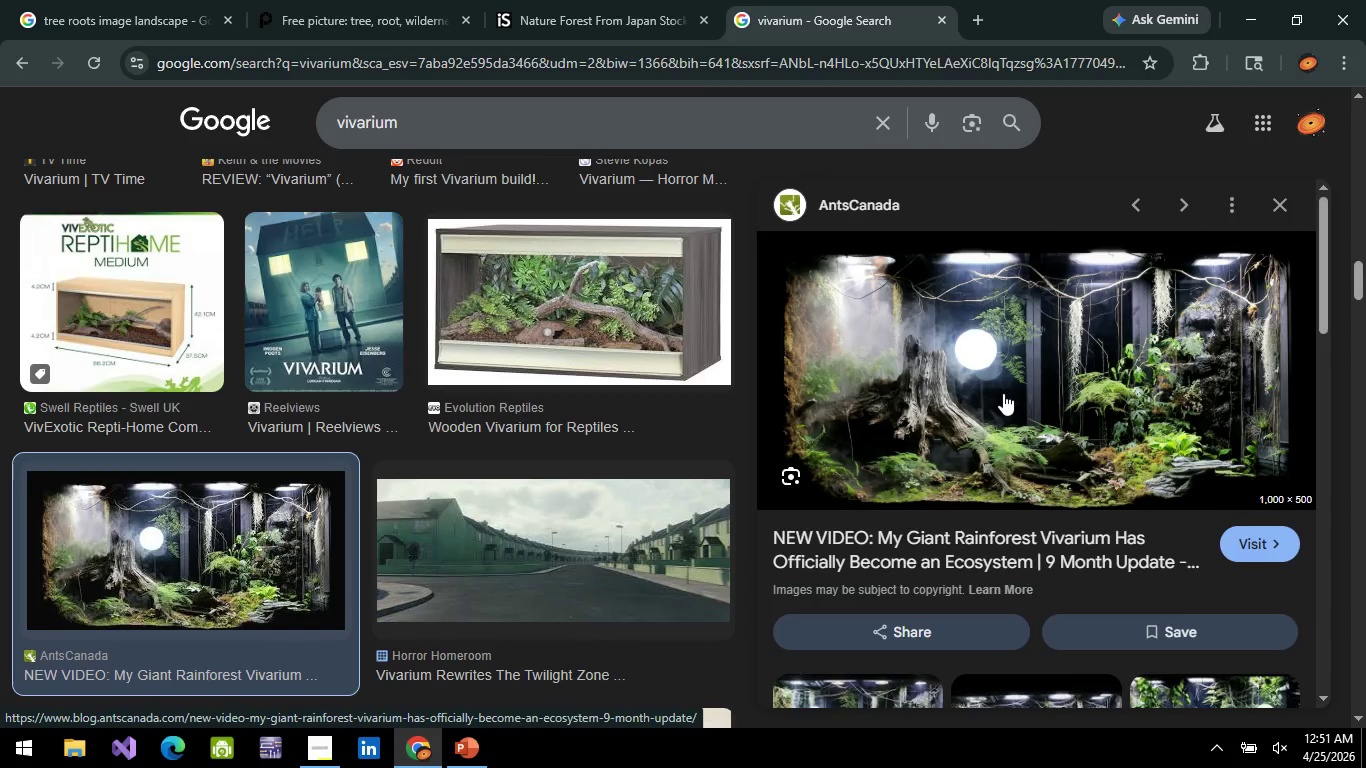 
wait(5.56)
 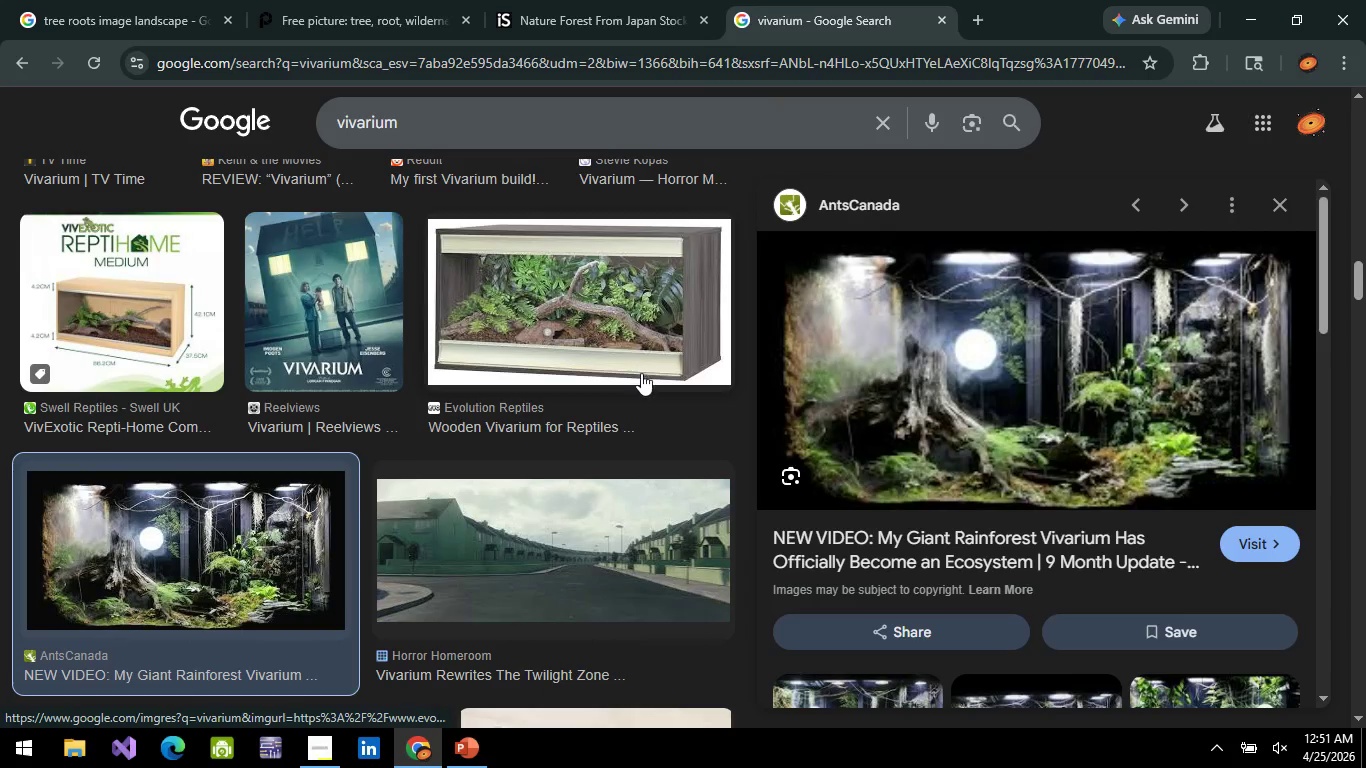 
left_click([1003, 393])
 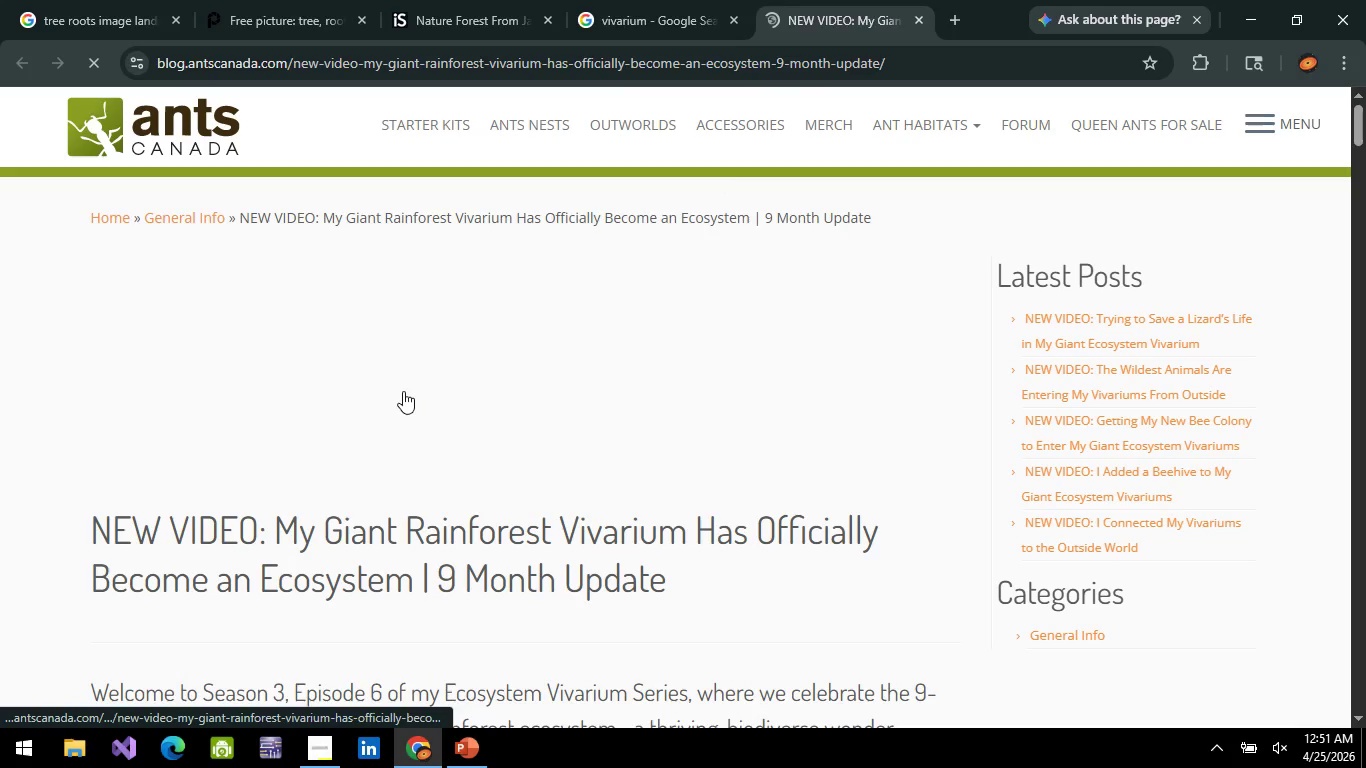 
scroll: coordinate [383, 337], scroll_direction: down, amount: 11.0
 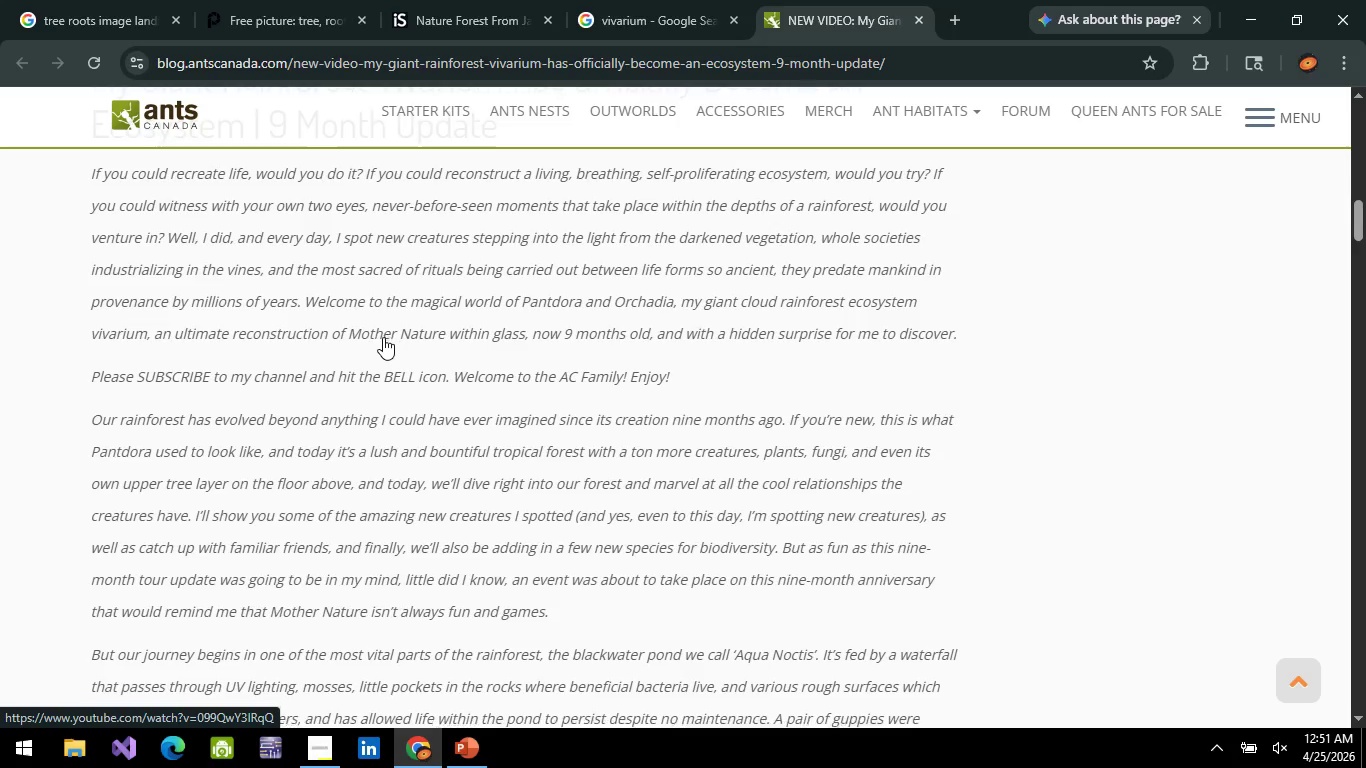 
scroll: coordinate [383, 337], scroll_direction: up, amount: 8.0
 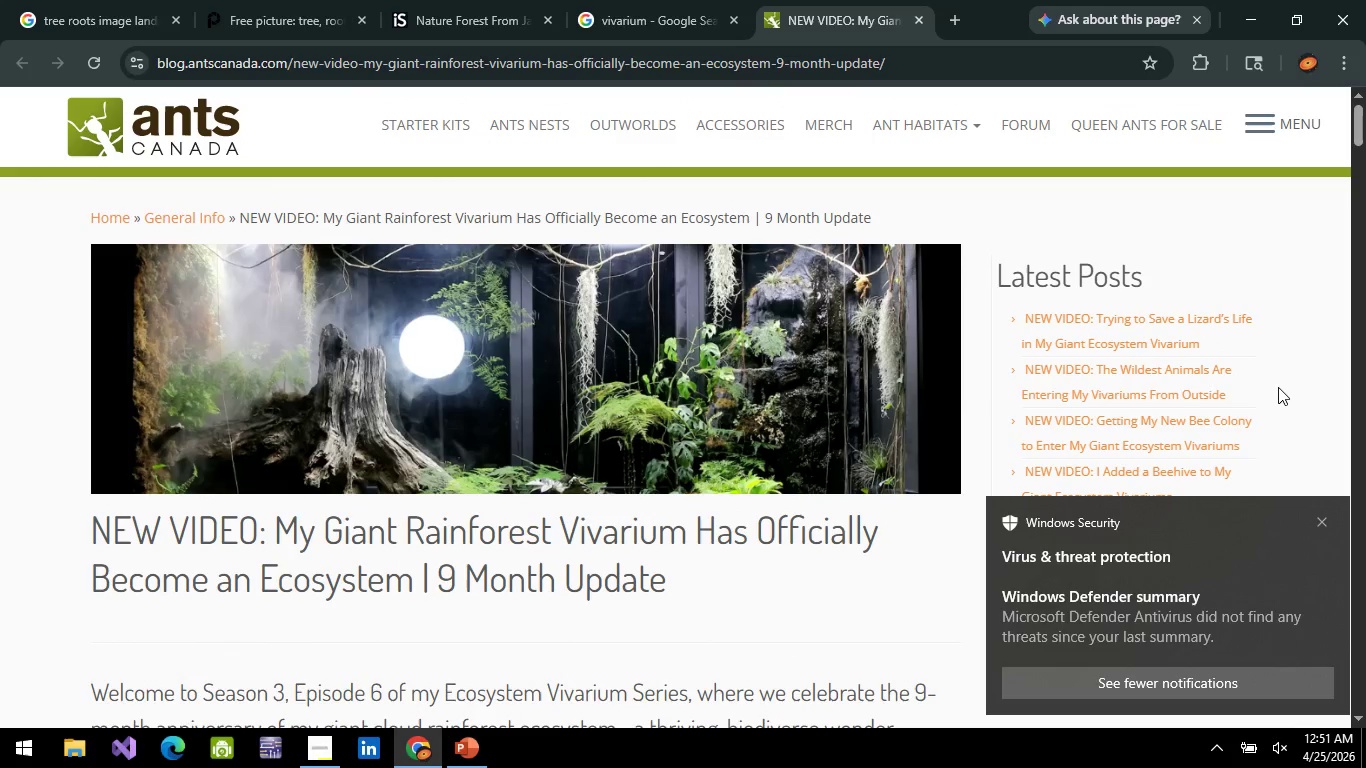 
left_click([1323, 517])
 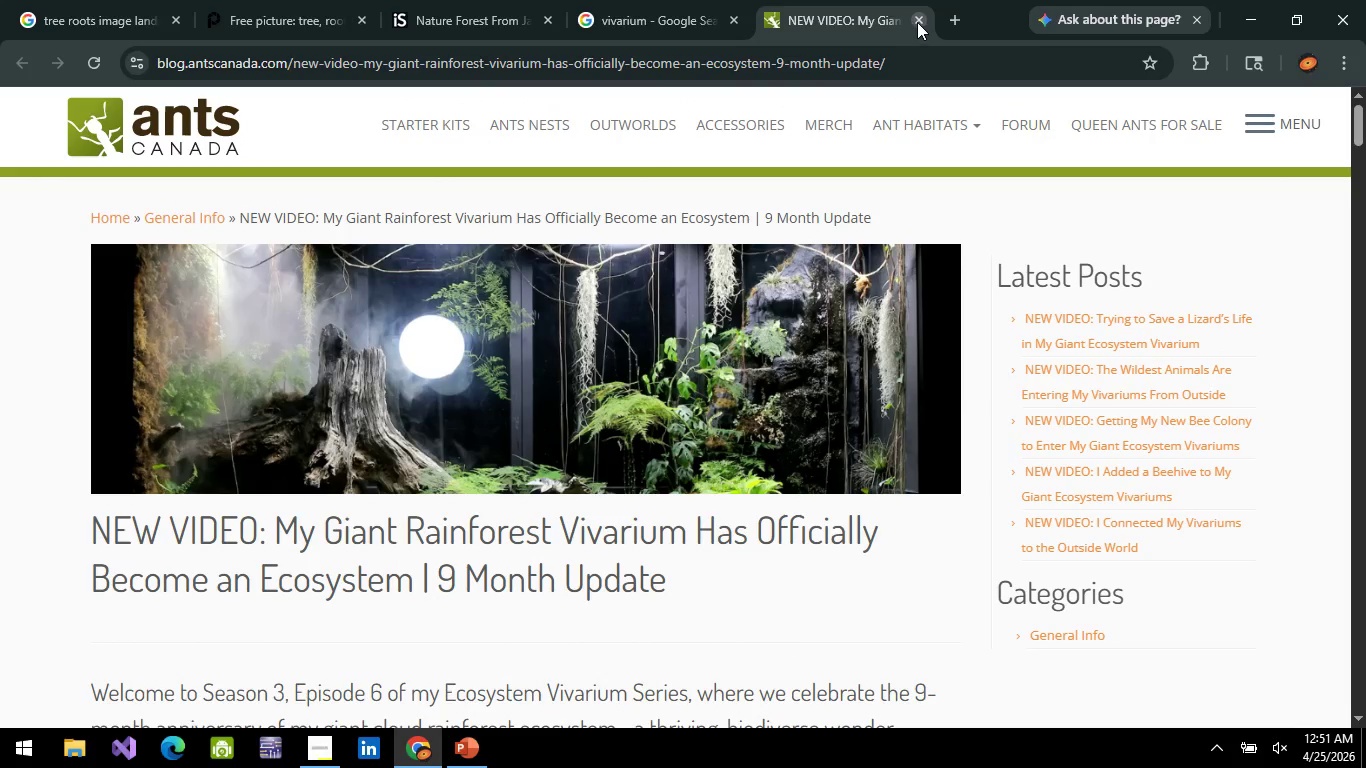 
left_click([917, 22])
 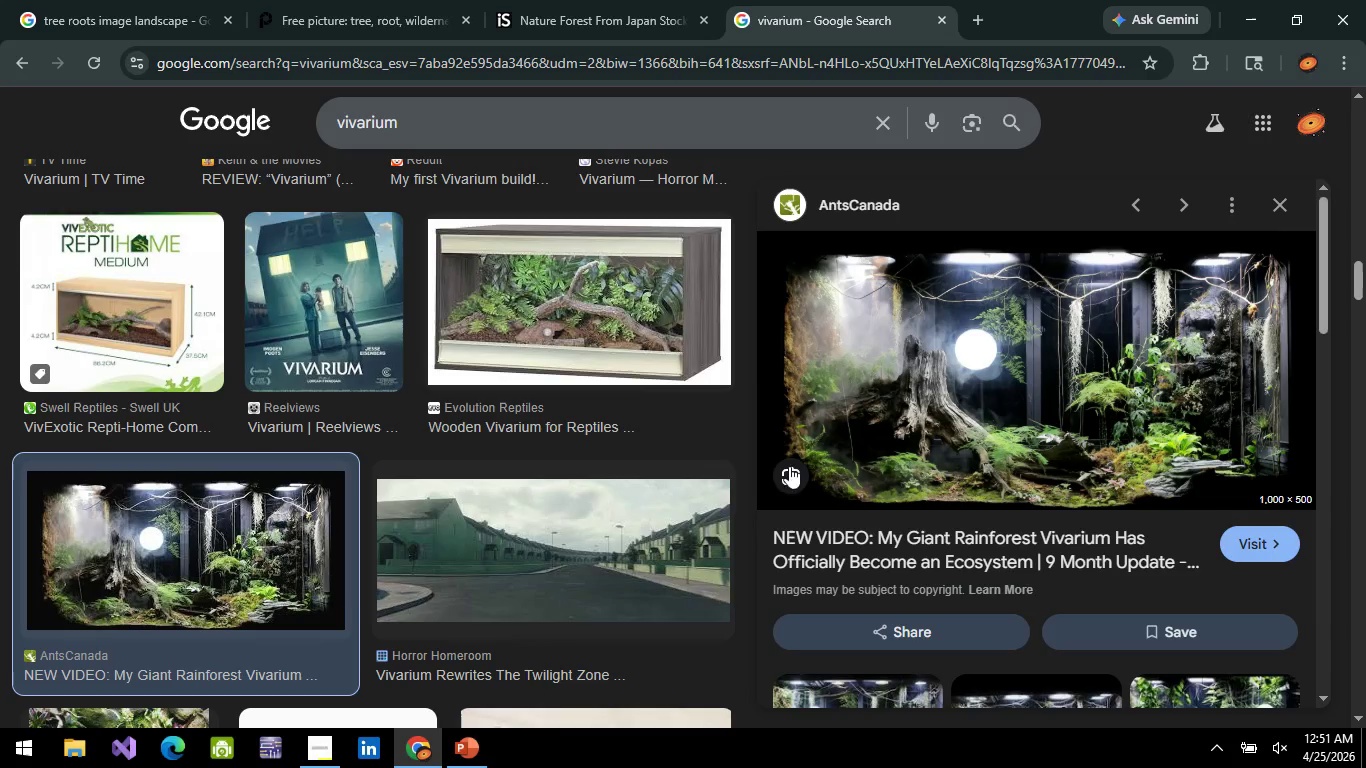 
scroll: coordinate [639, 366], scroll_direction: down, amount: 16.0
 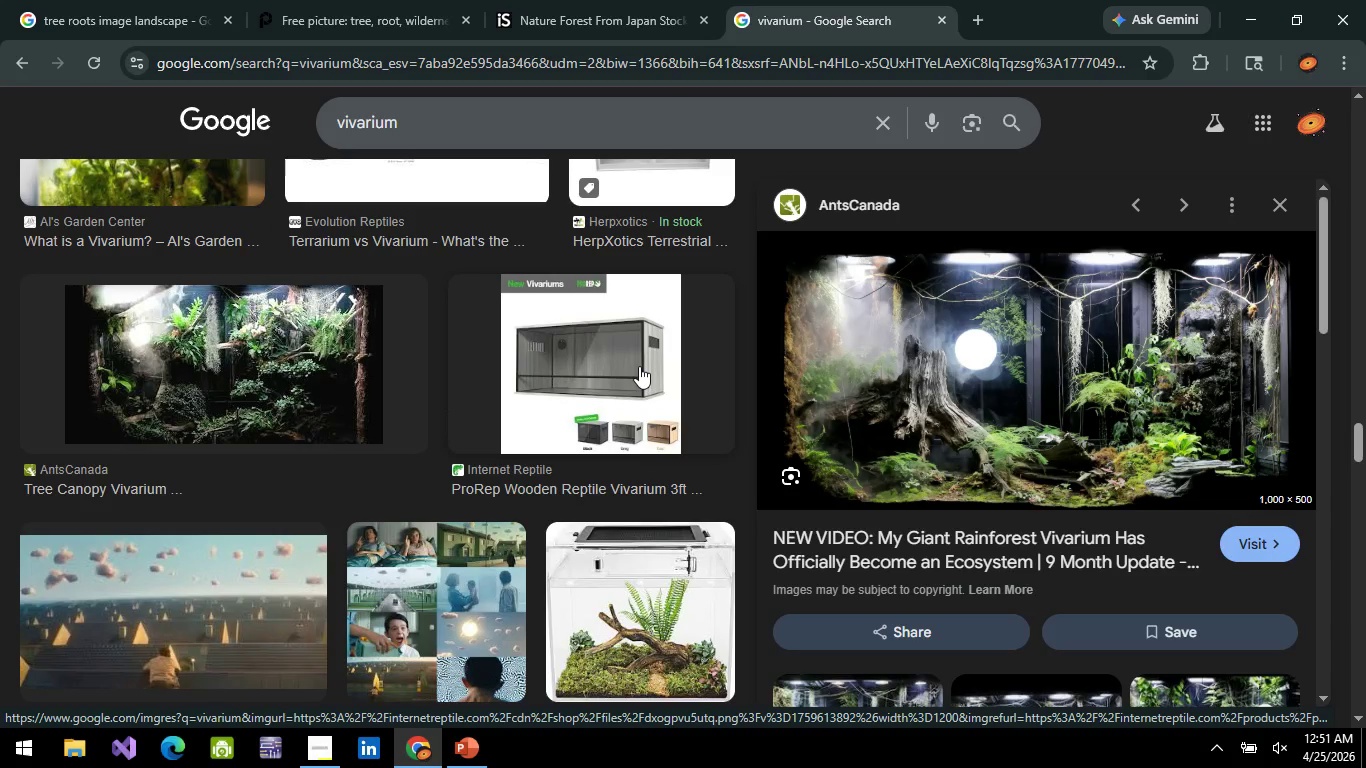 
scroll: coordinate [560, 360], scroll_direction: up, amount: 28.0
 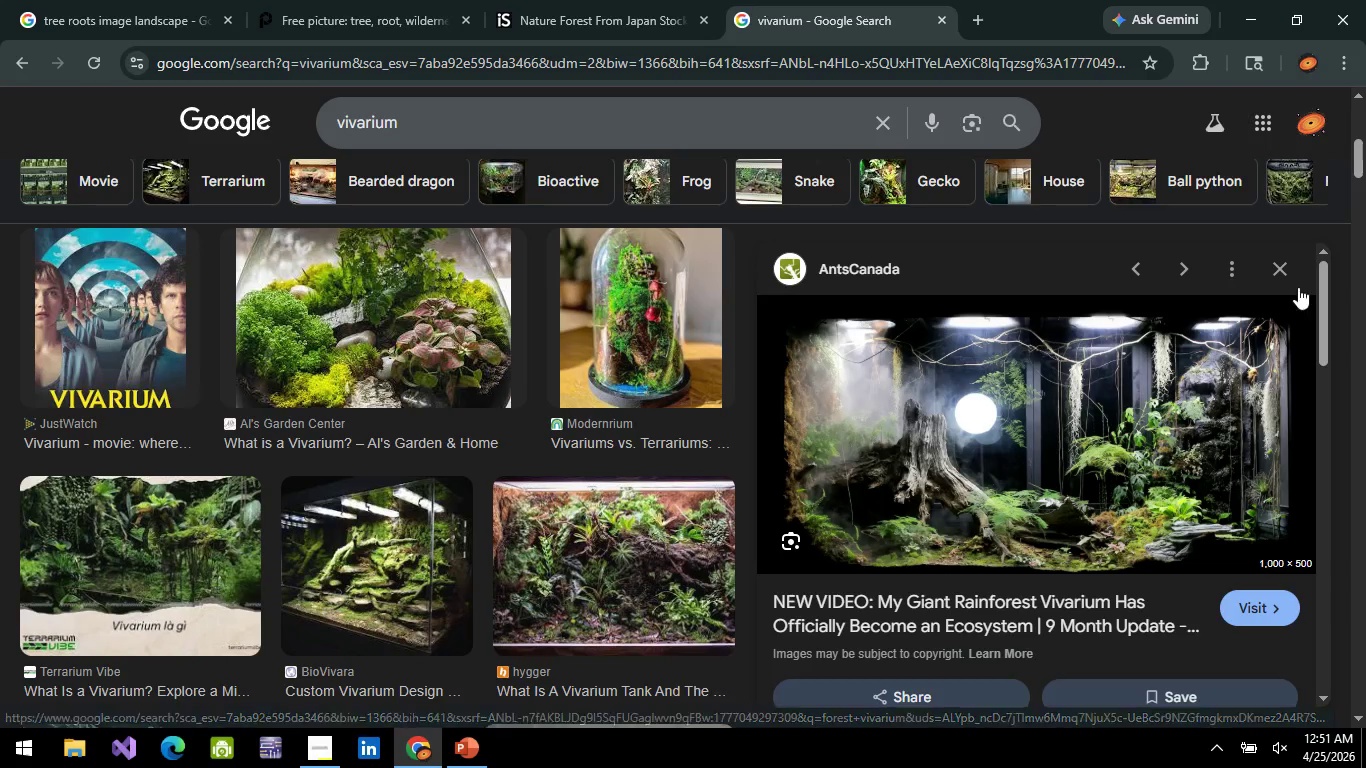 
left_click([1284, 264])
 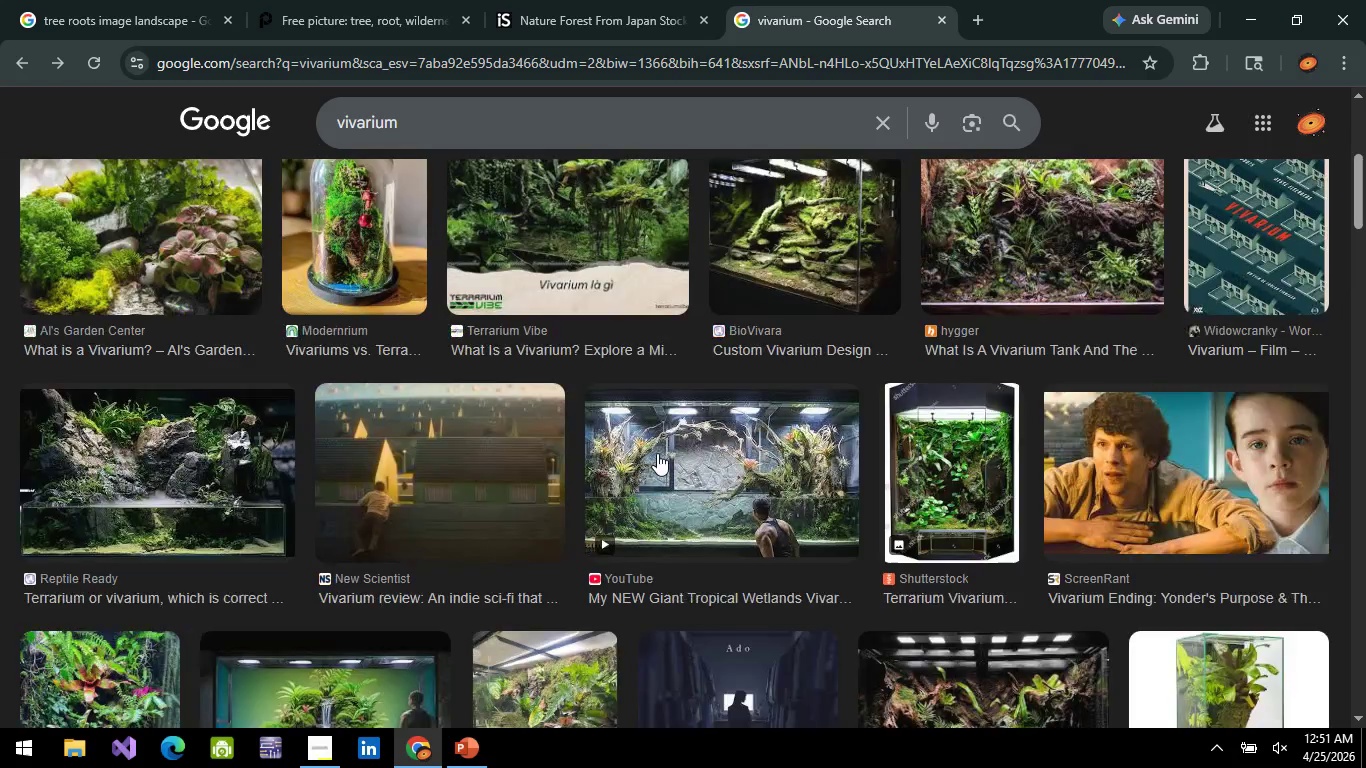 
scroll: coordinate [657, 420], scroll_direction: up, amount: 10.0
 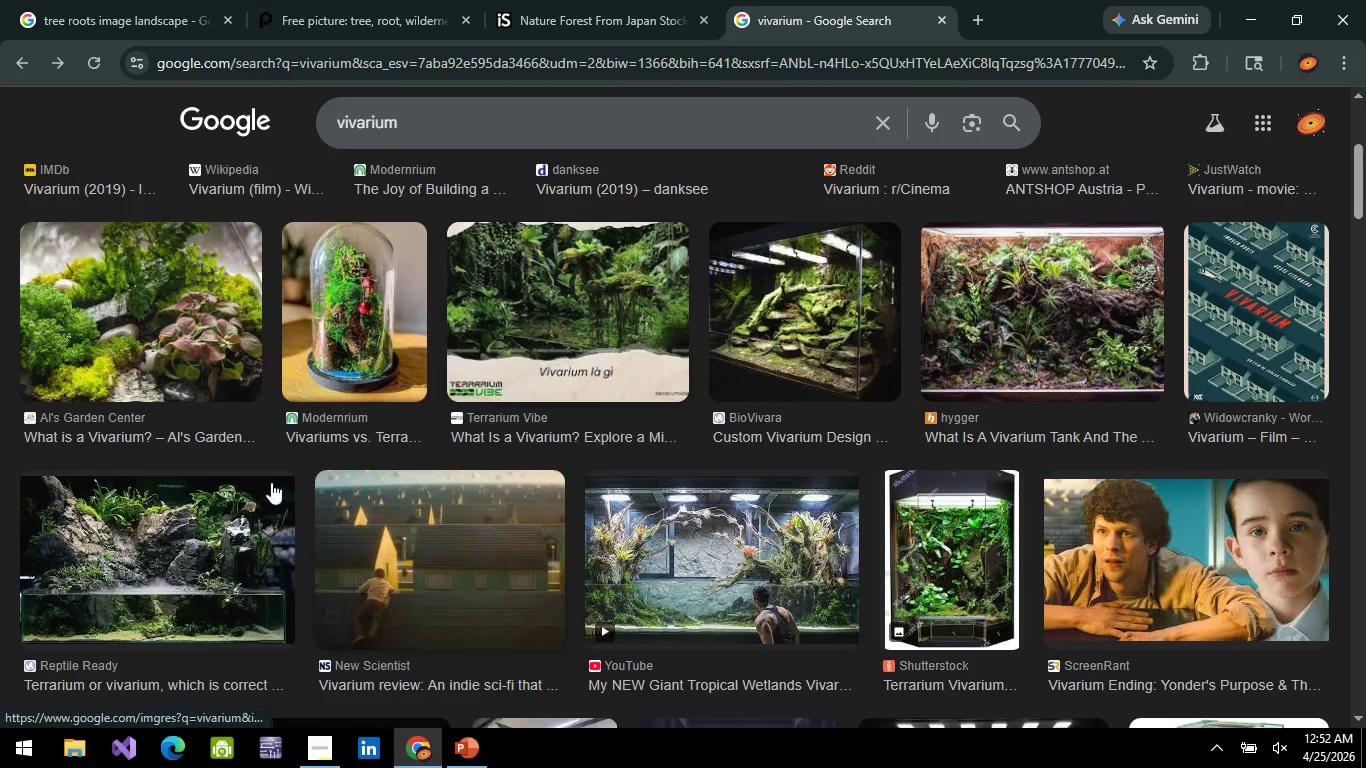 
left_click([125, 543])
 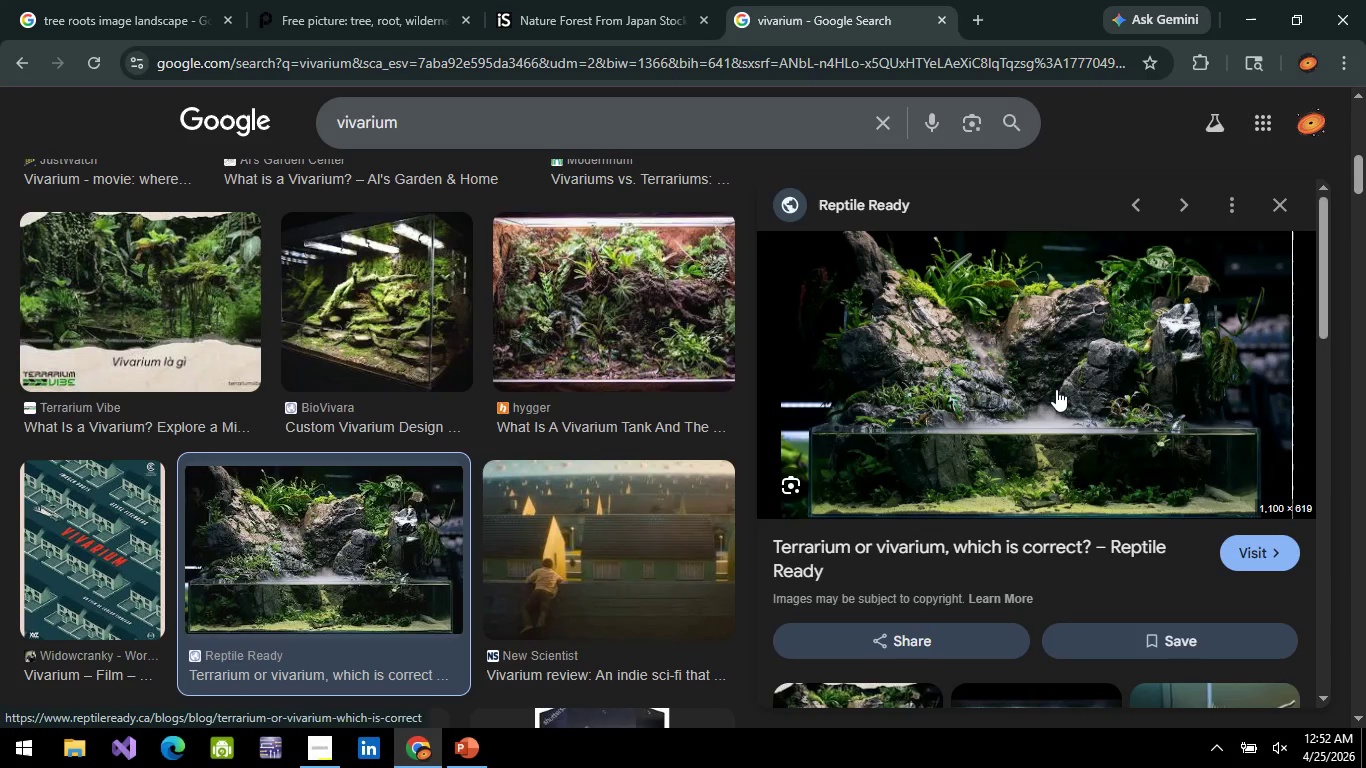 
wait(7.23)
 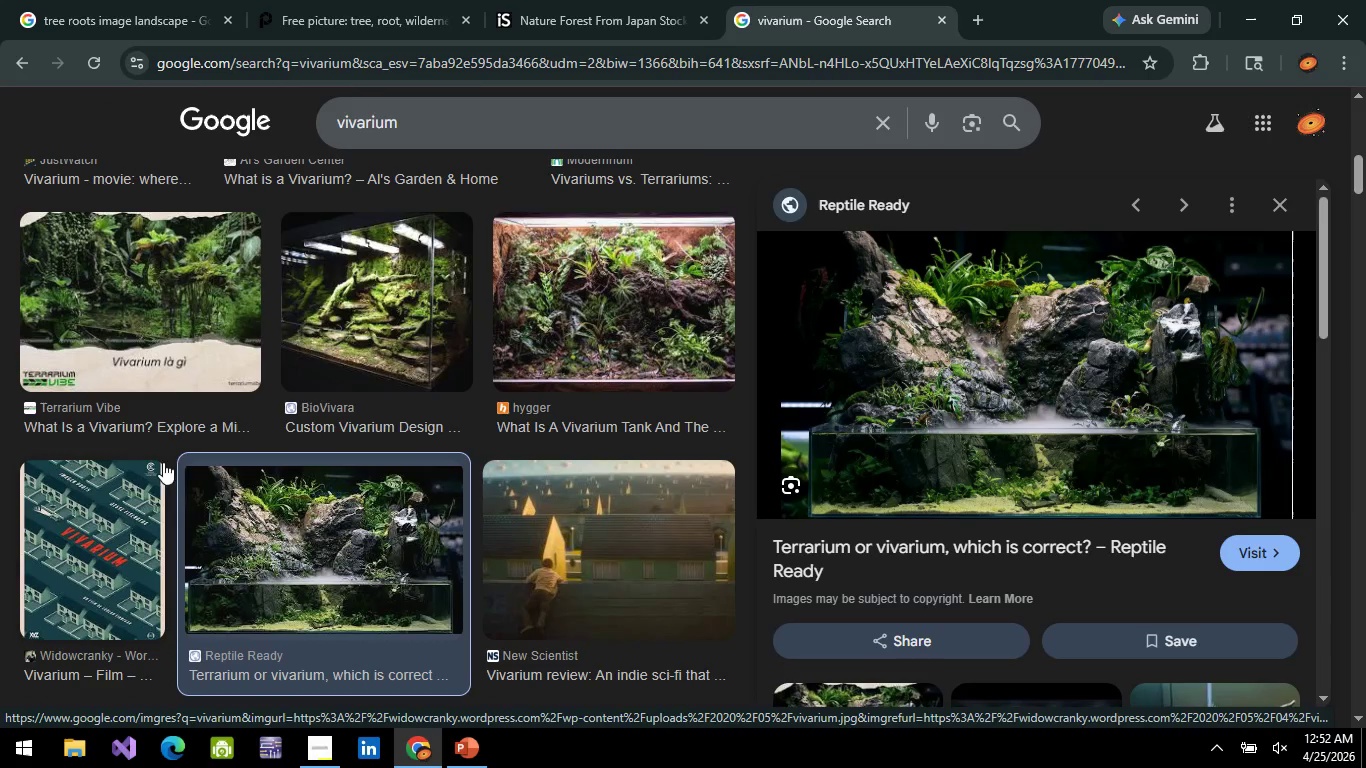 
mouse_move([618, 12])
 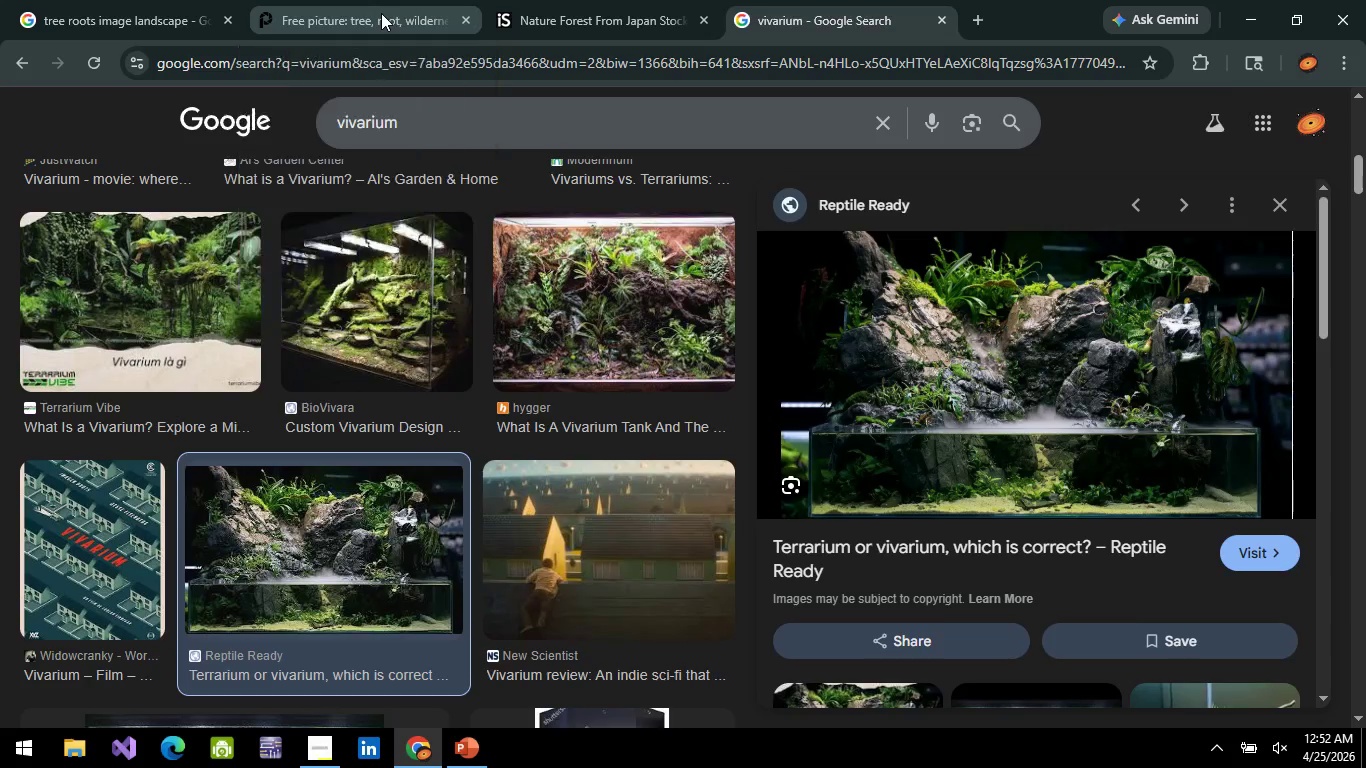 
left_click([381, 13])
 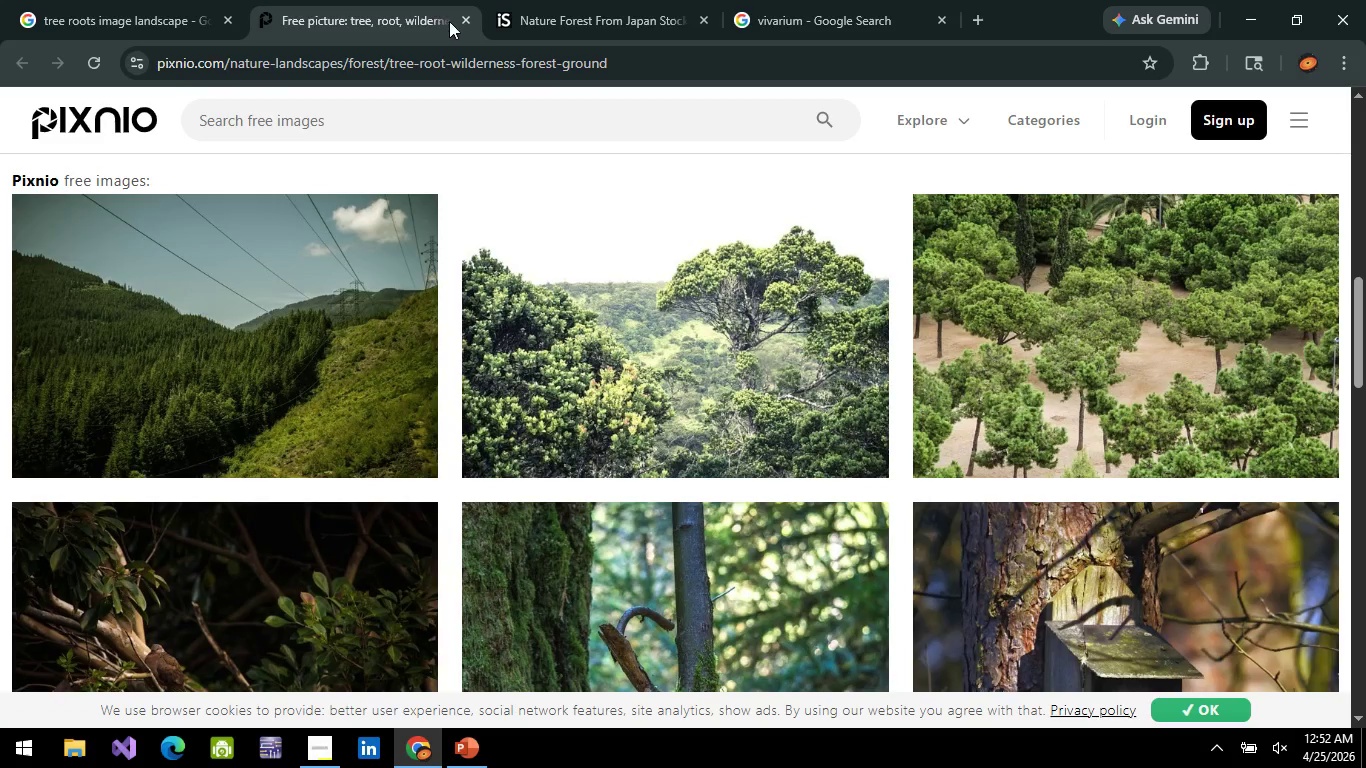 
left_click([462, 20])
 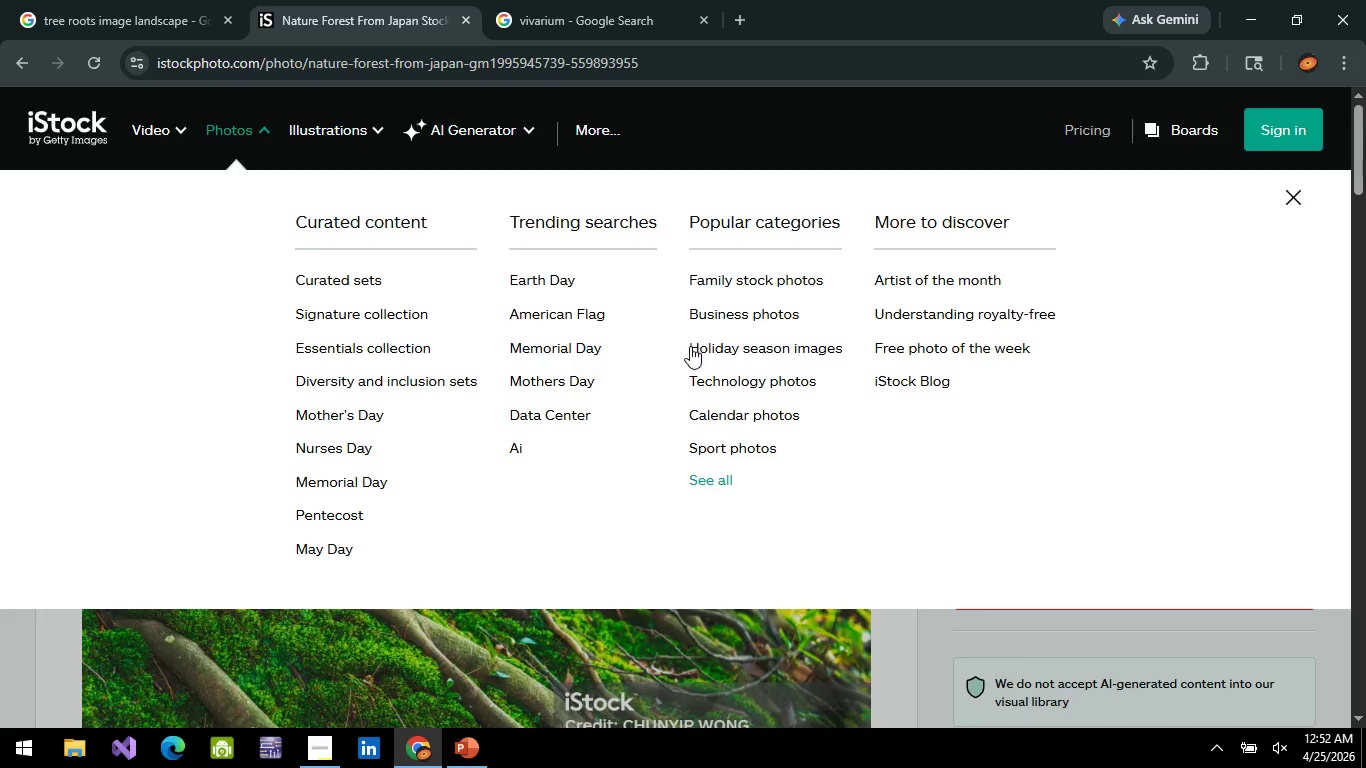 
scroll: coordinate [605, 507], scroll_direction: down, amount: 2.0
 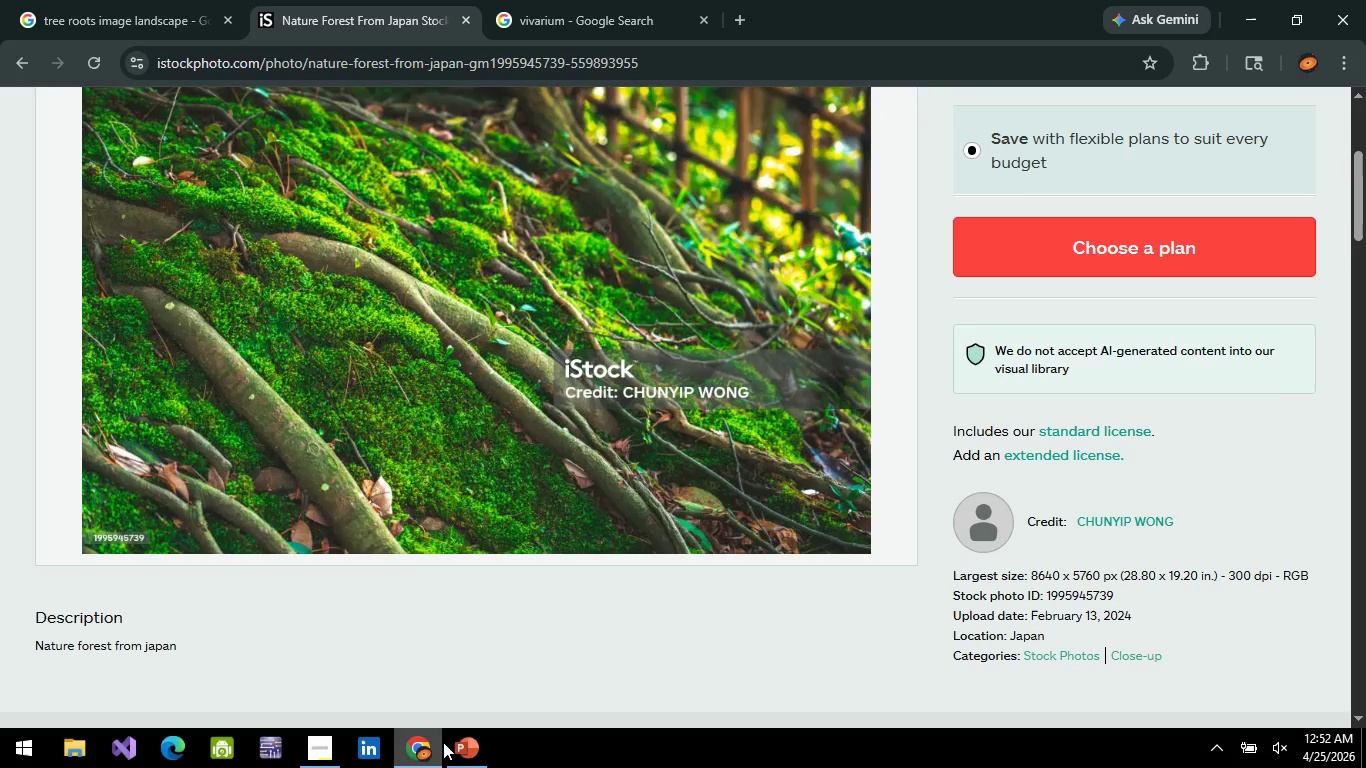 
left_click([467, 754])
 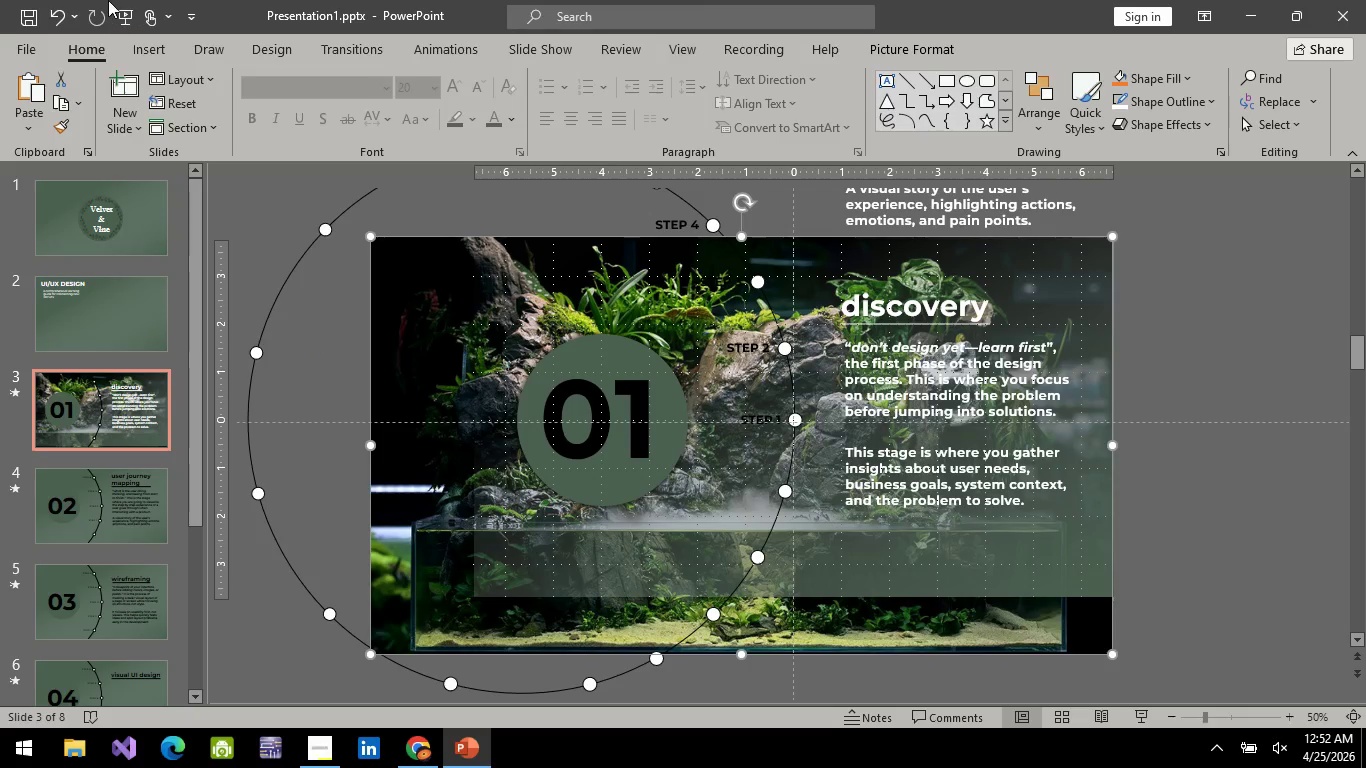 
left_click([127, 14])
 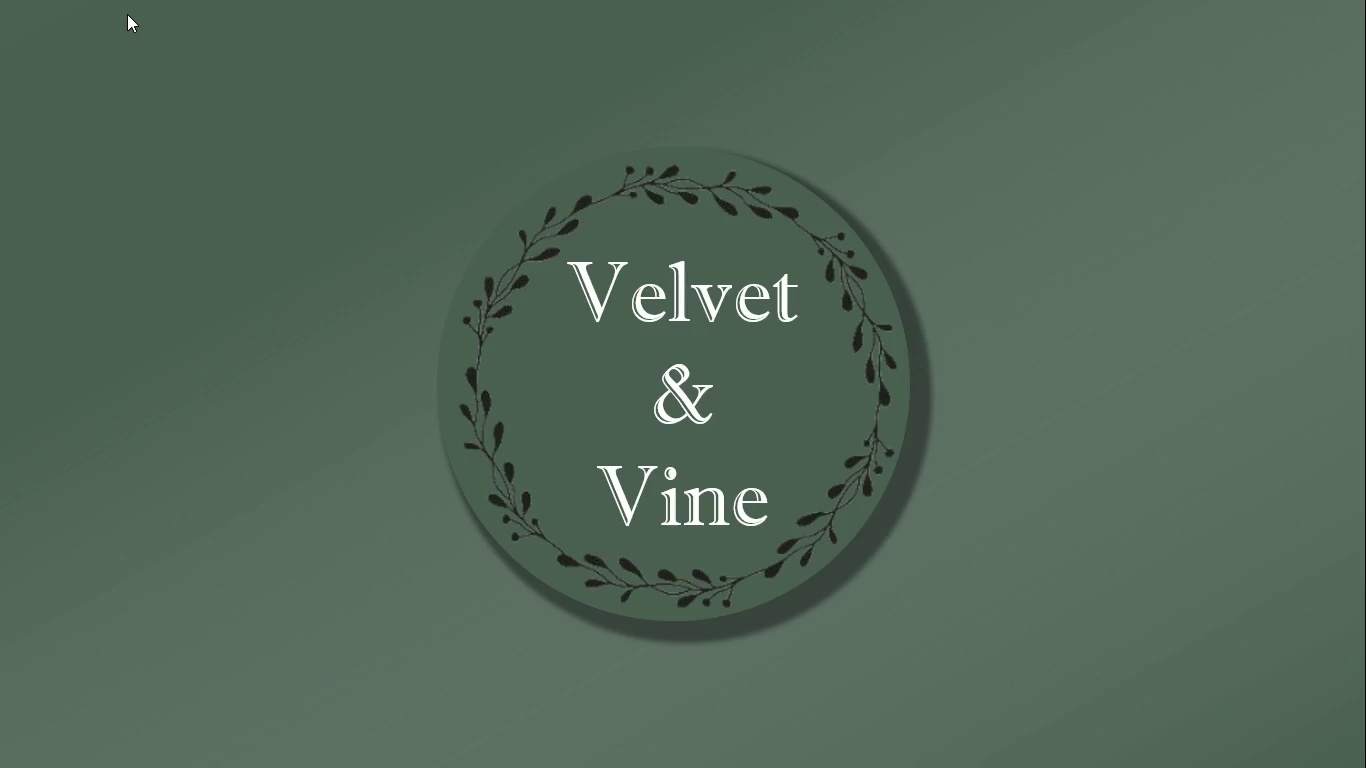 
key(Space)
 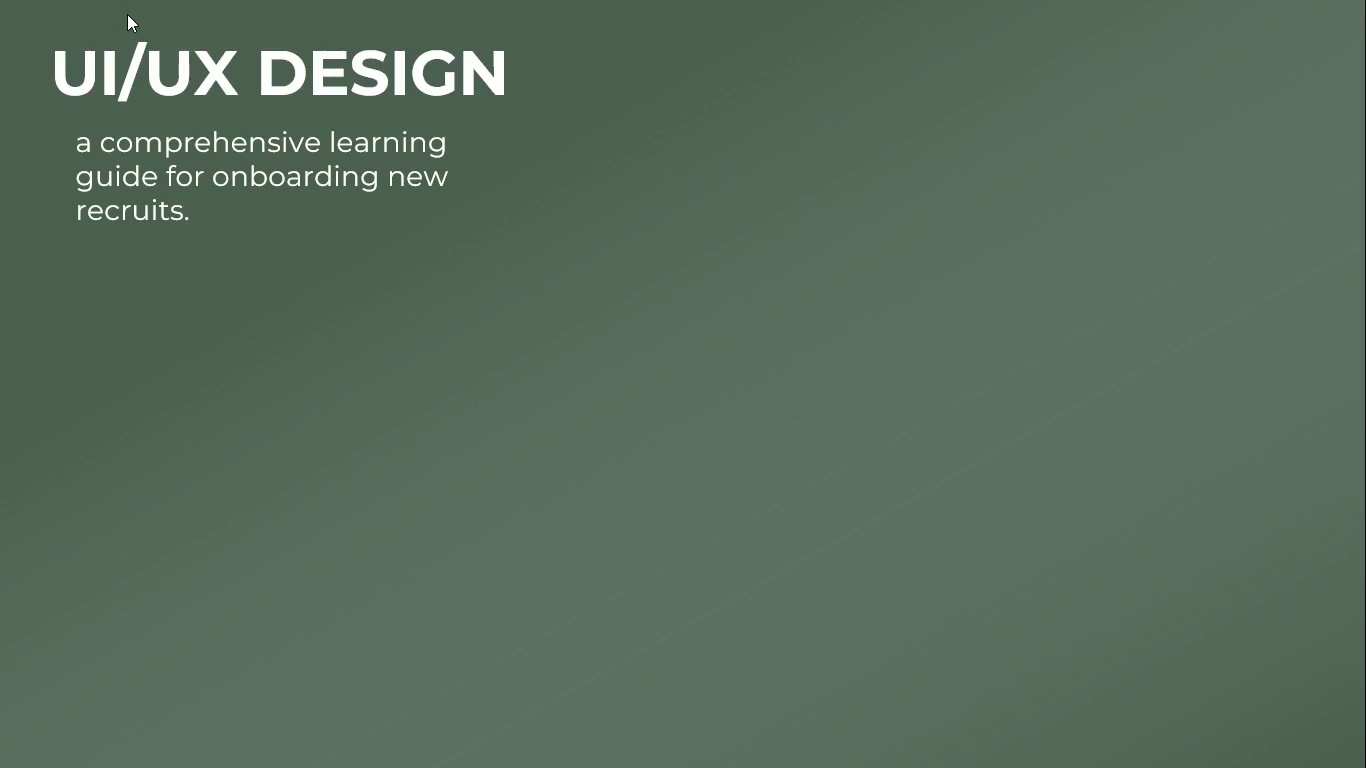 
key(Space)
 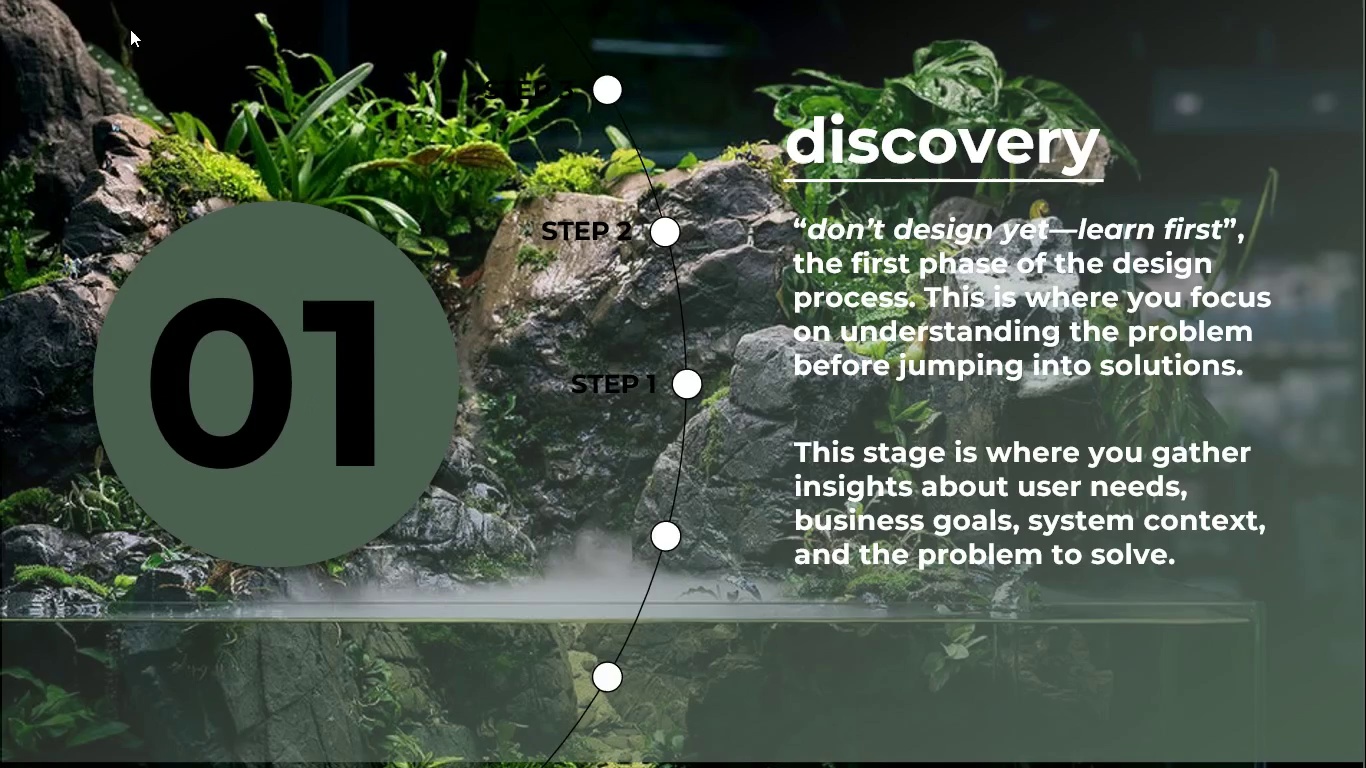 
key(Escape)
 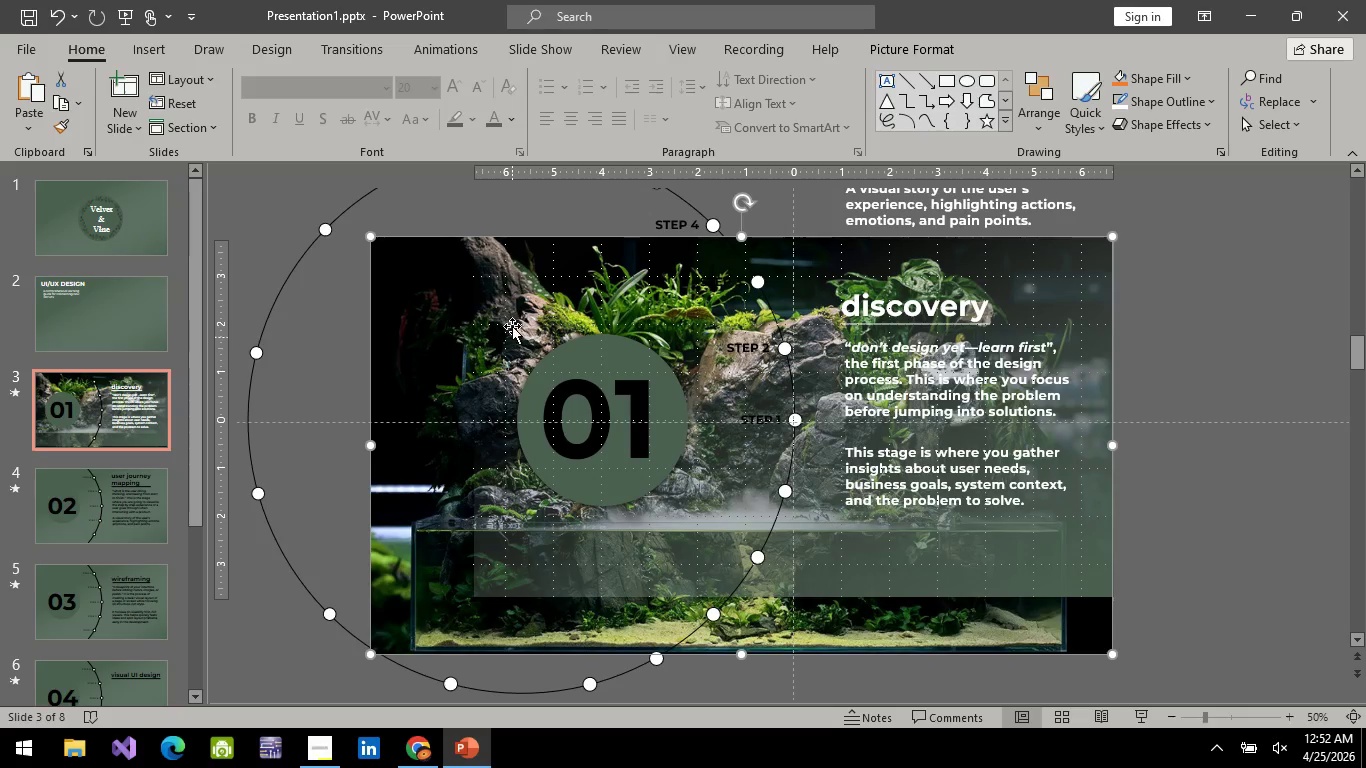 
left_click([433, 309])
 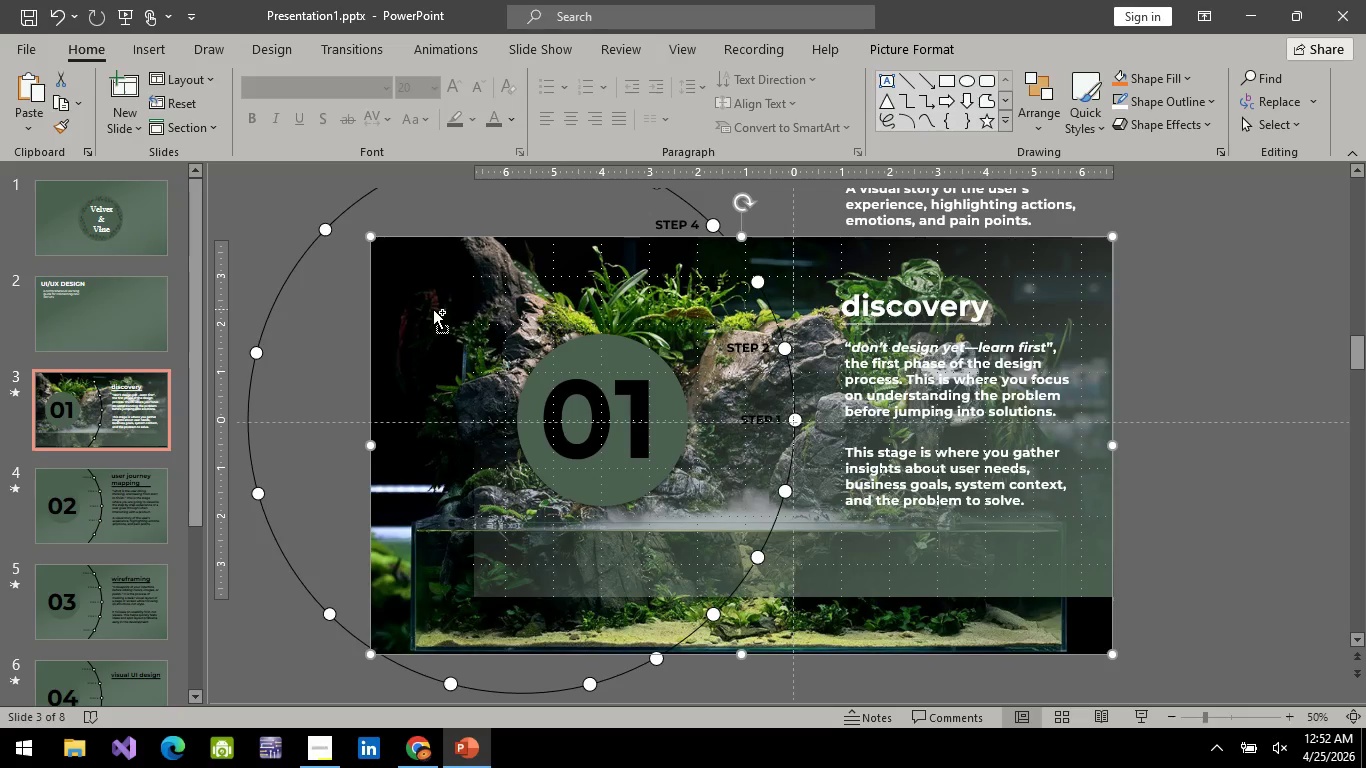 
hold_key(key=ControlLeft, duration=0.44)
 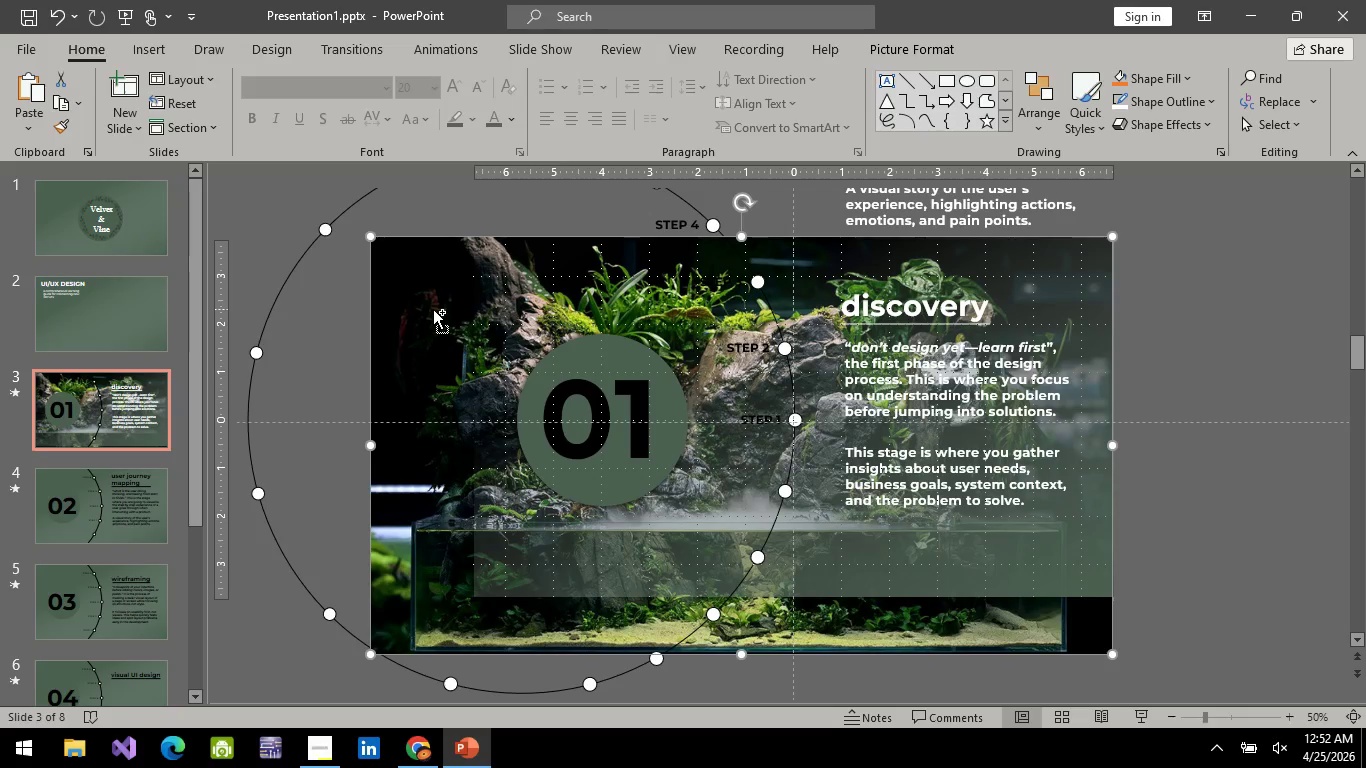 
key(Control+C)
 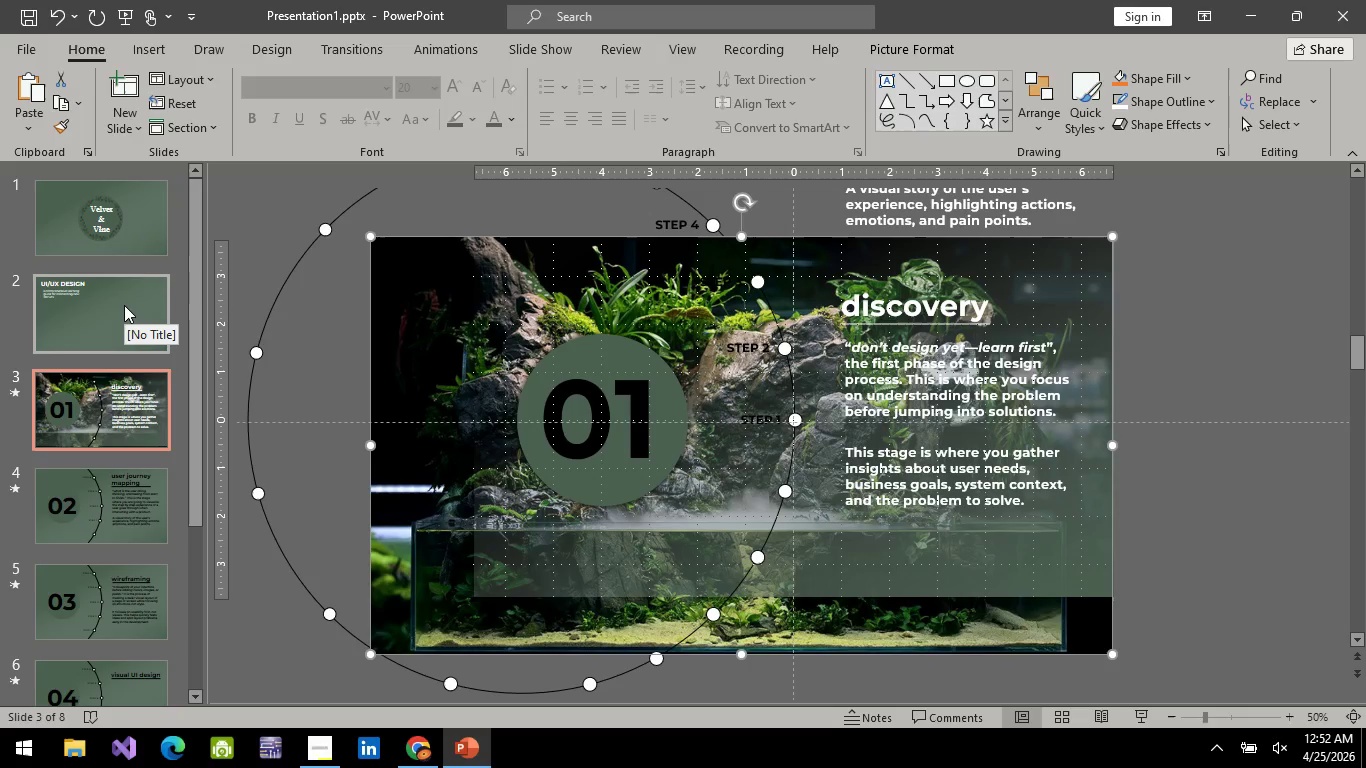 
left_click([124, 305])
 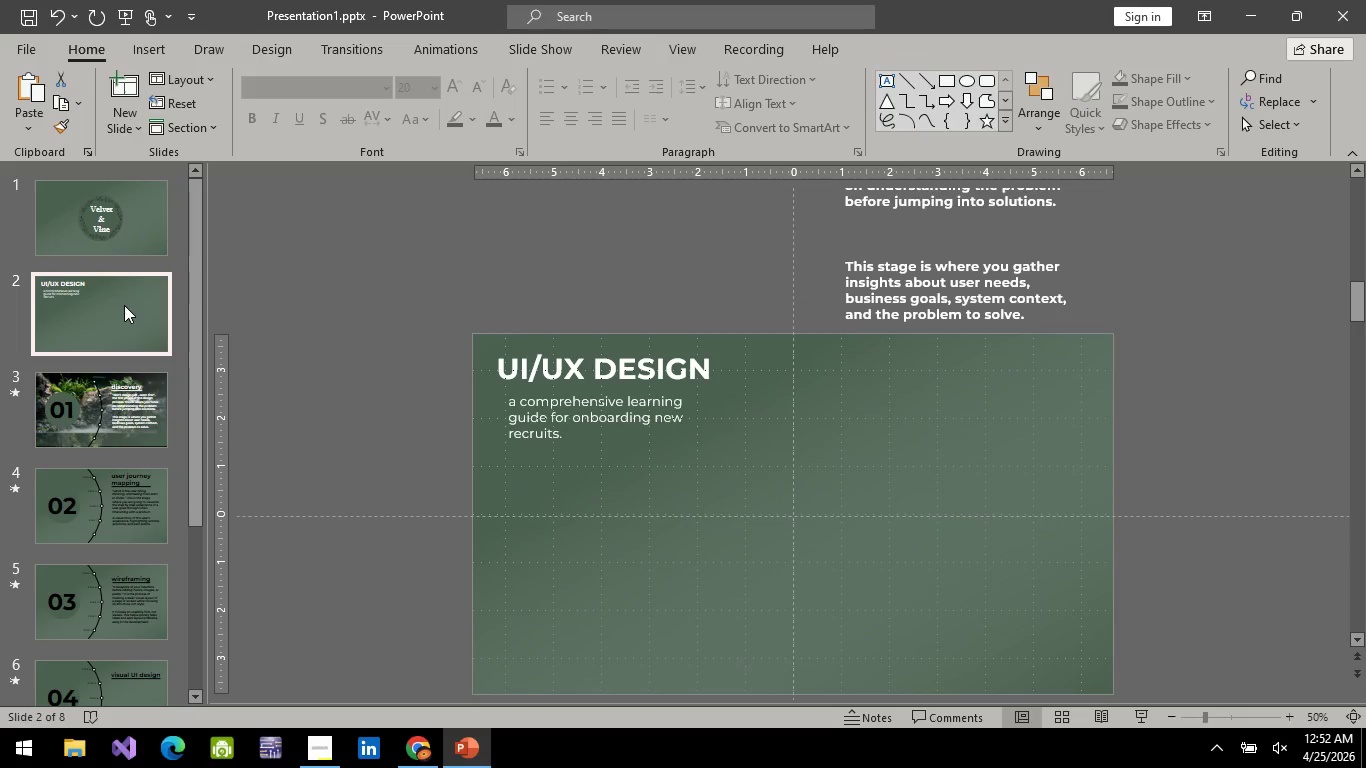 
key(Control+V)
 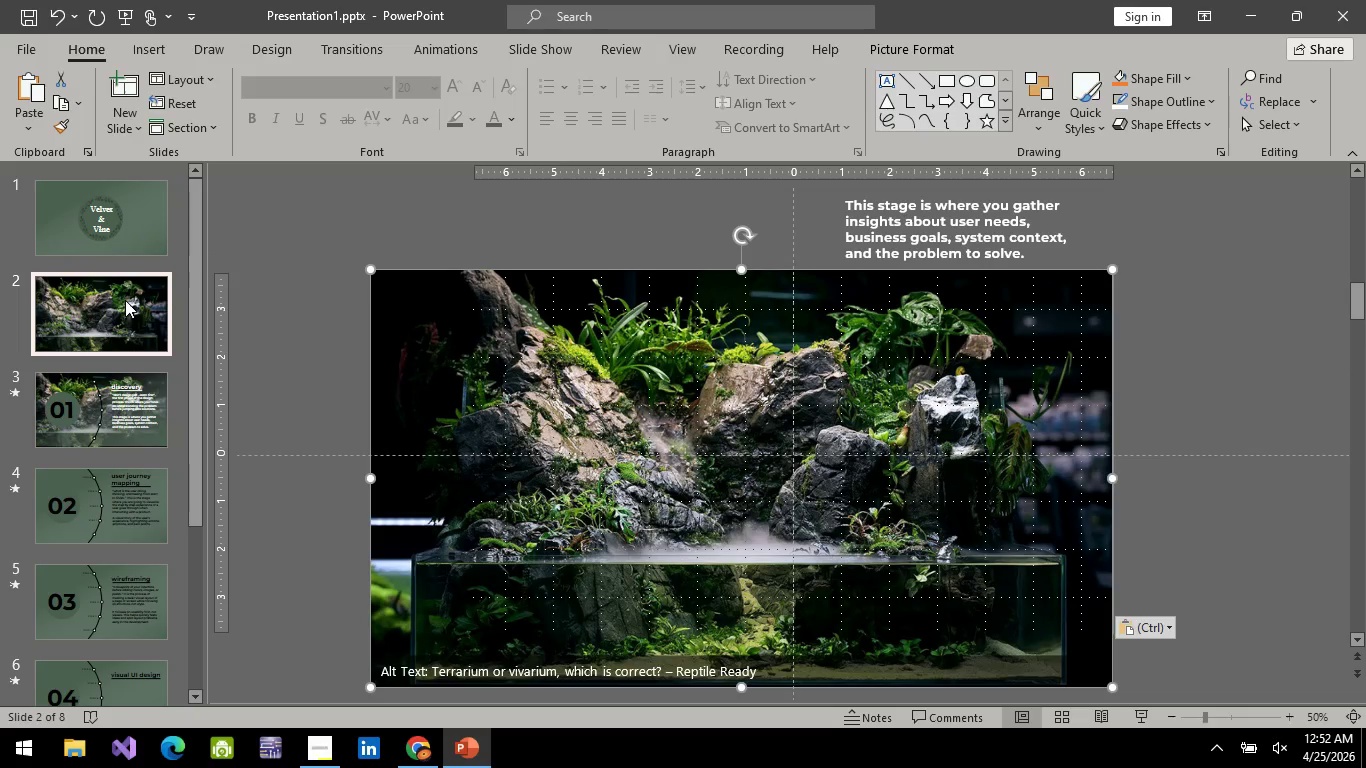 
hold_key(key=ArrowLeft, duration=1.5)
 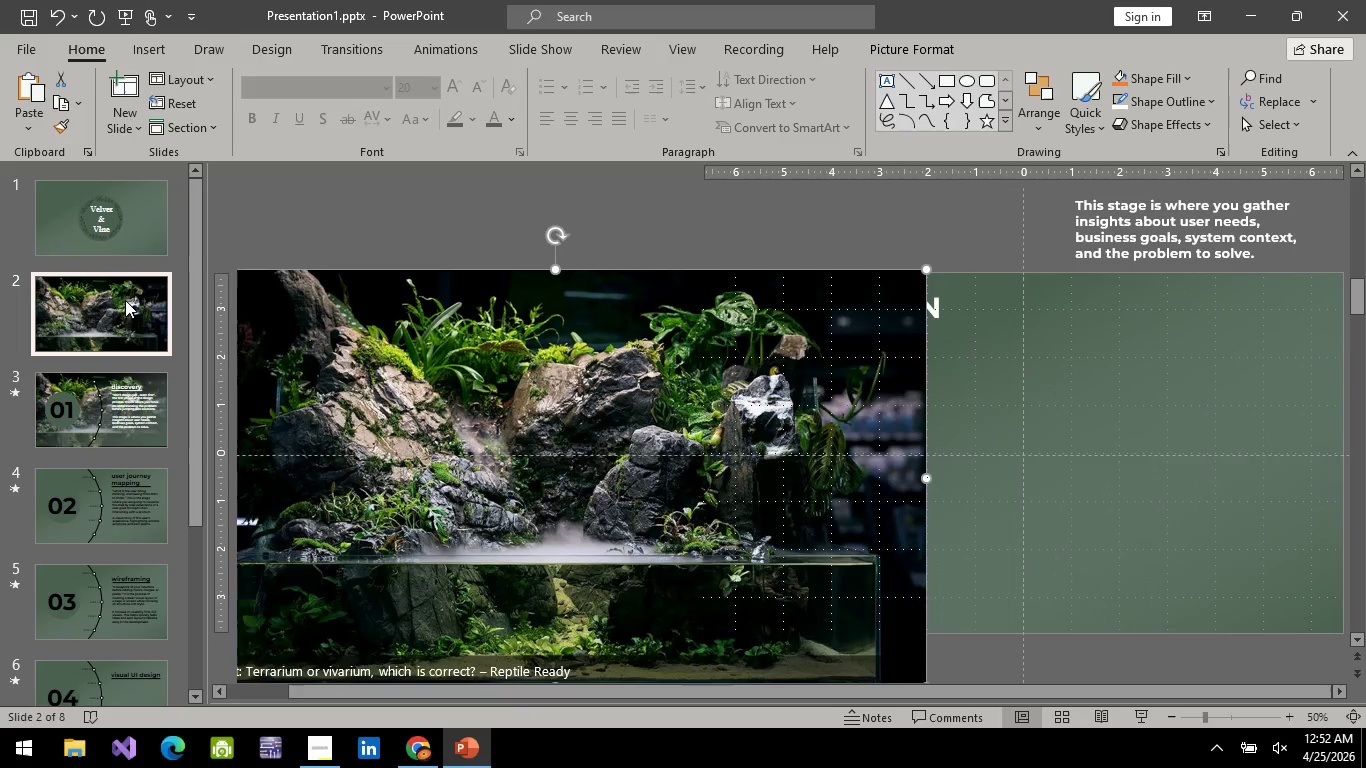 
hold_key(key=ArrowLeft, duration=1.11)
 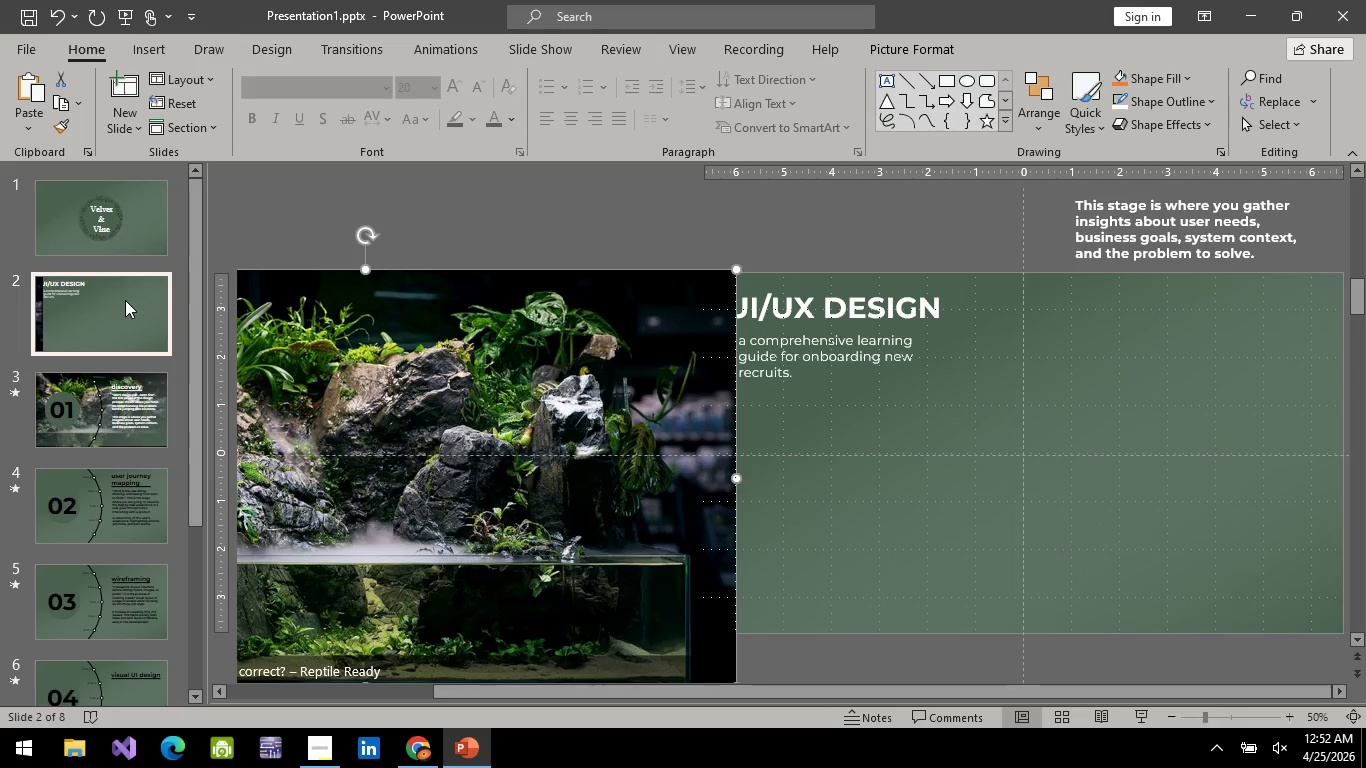 
hold_key(key=ArrowLeft, duration=0.66)
 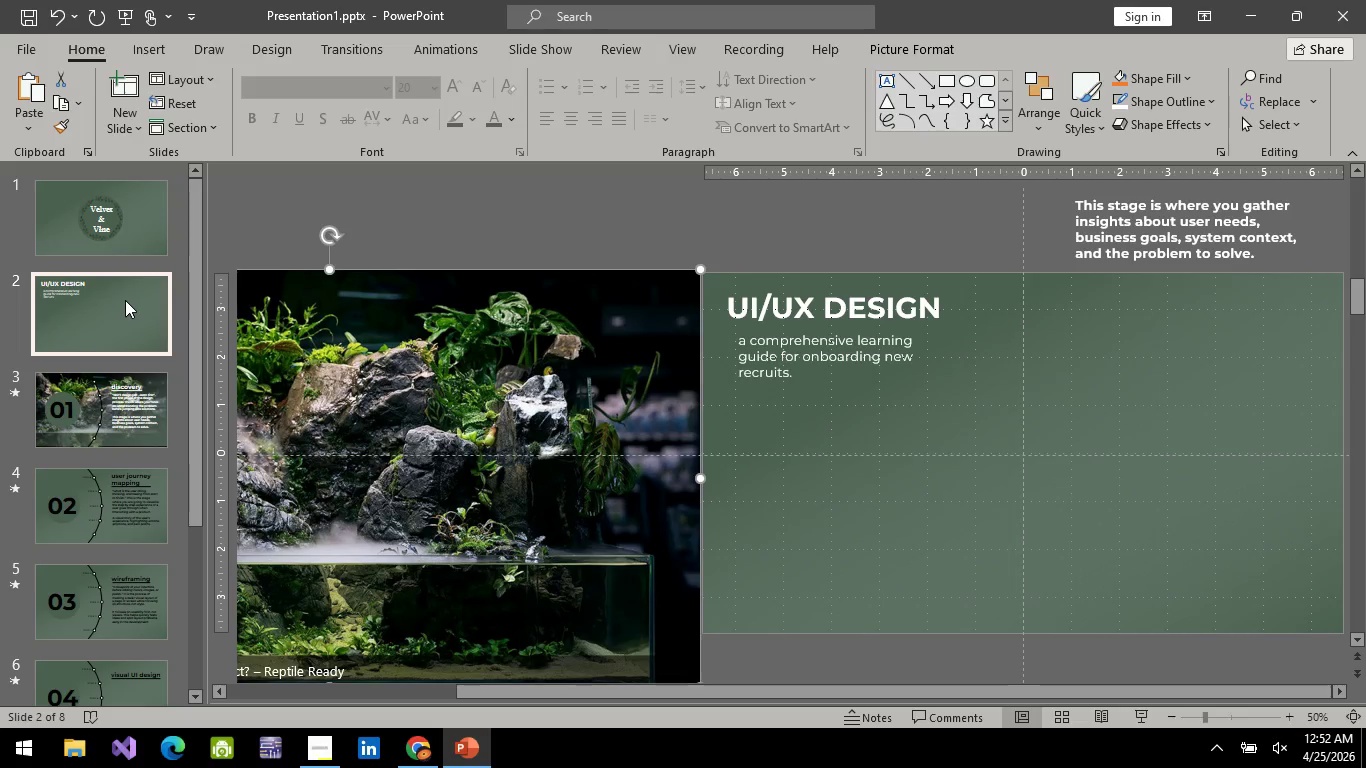 
hold_key(key=ArrowLeft, duration=0.34)
 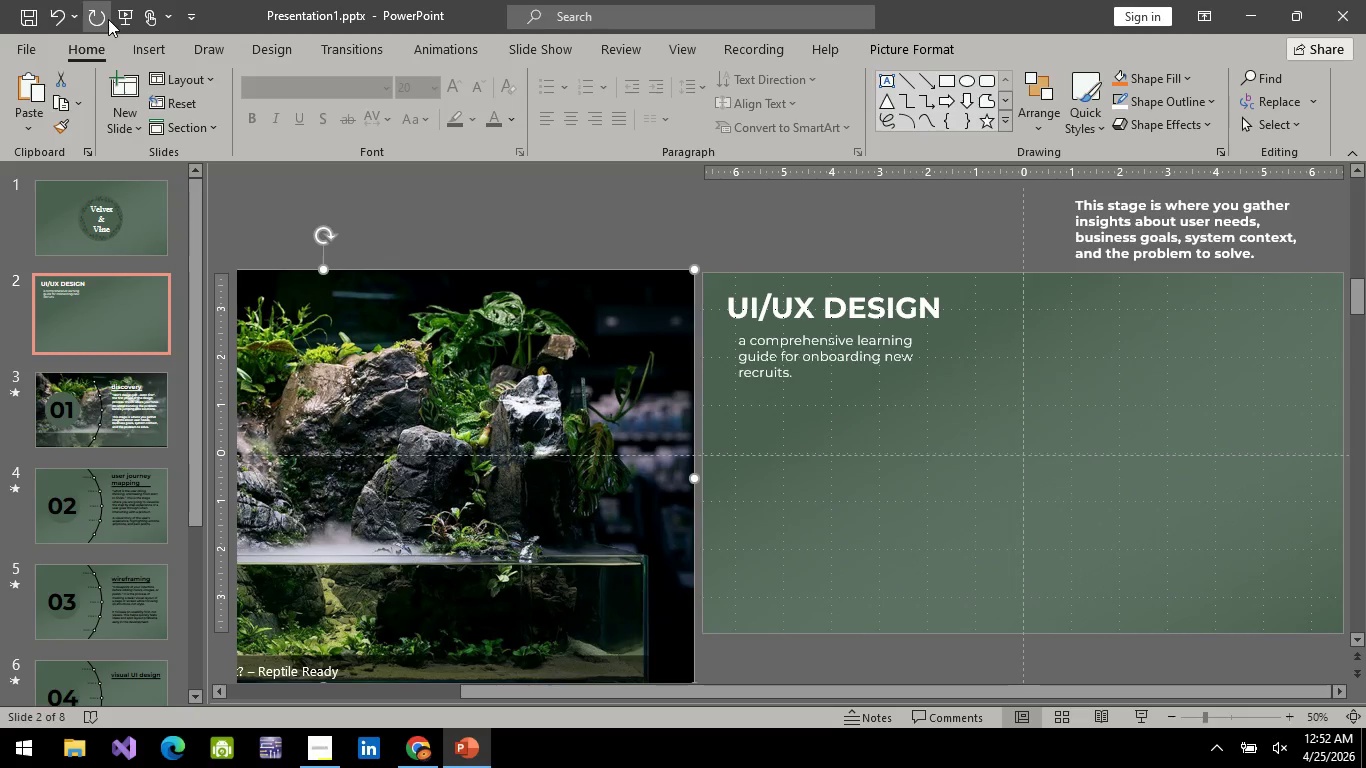 
left_click([128, 15])
 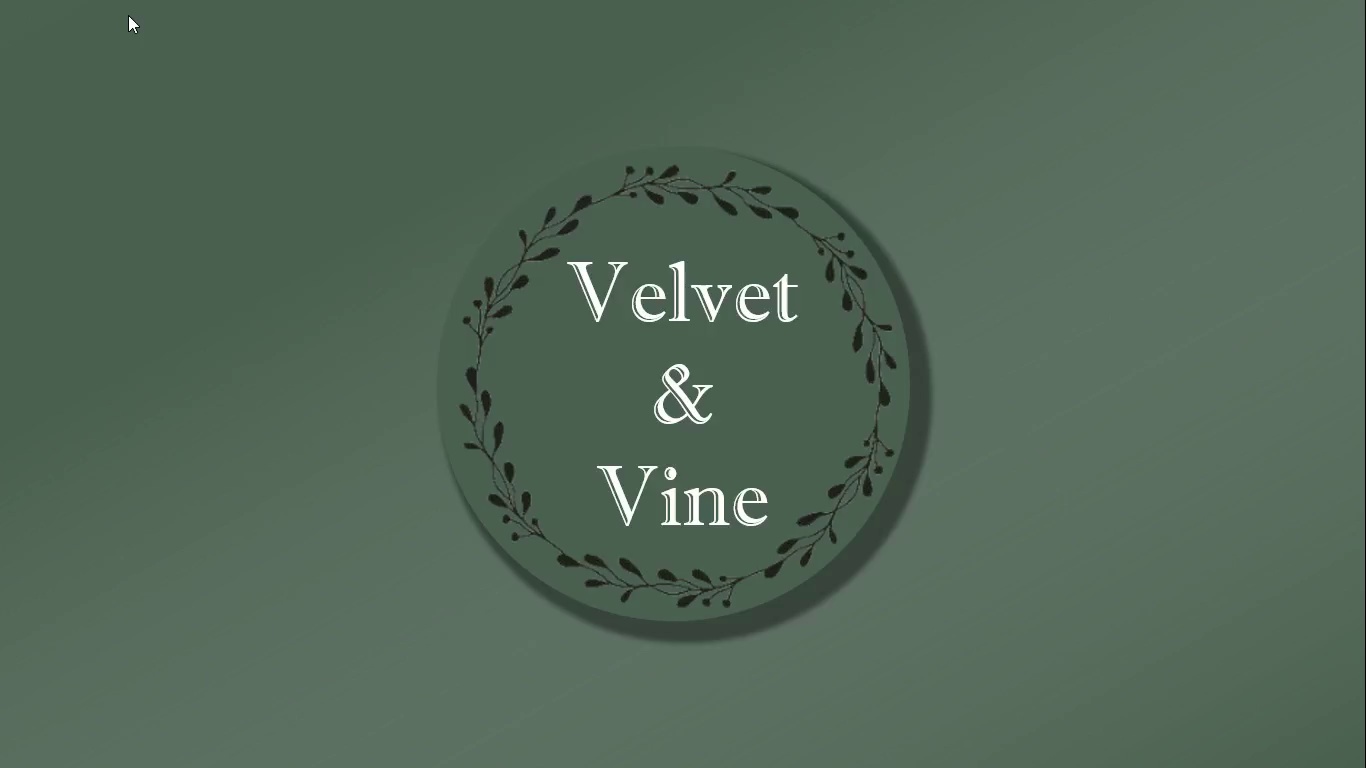 
key(Space)
 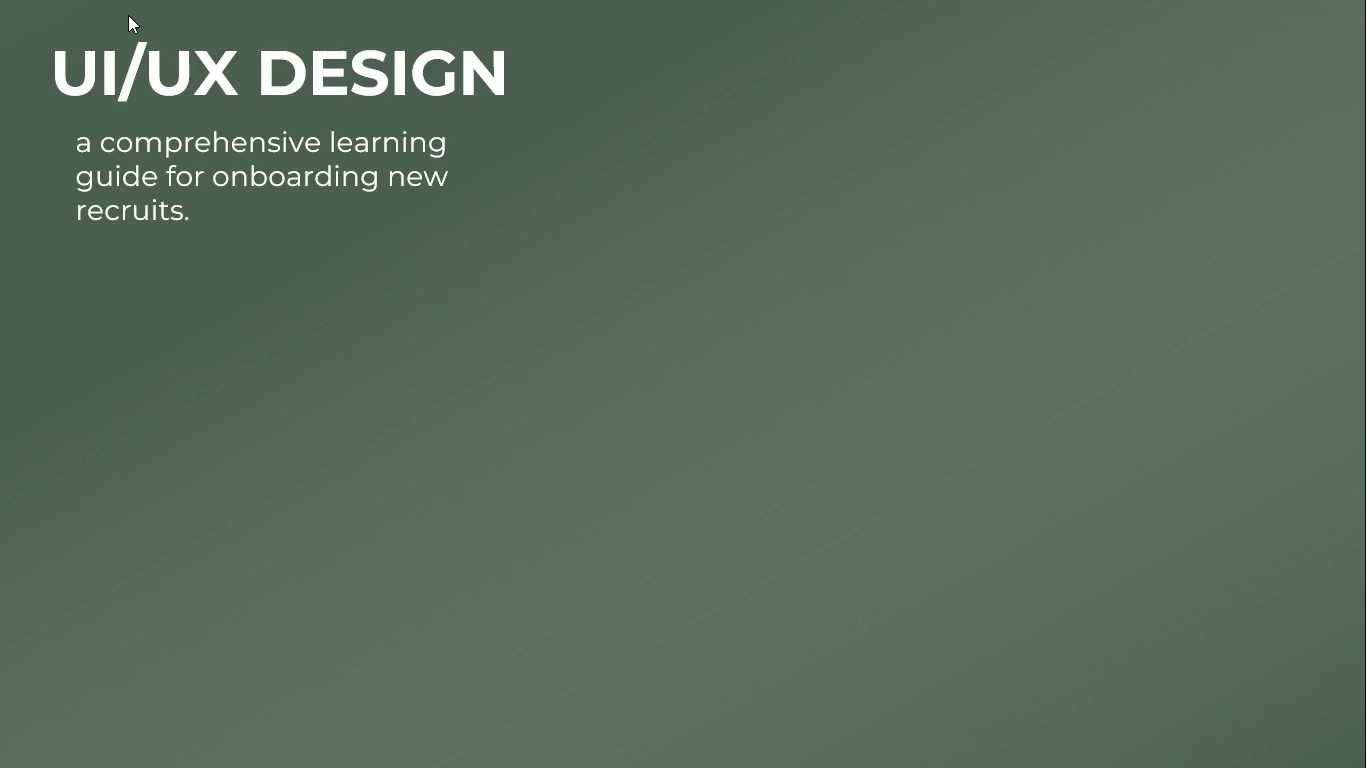 
key(Space)
 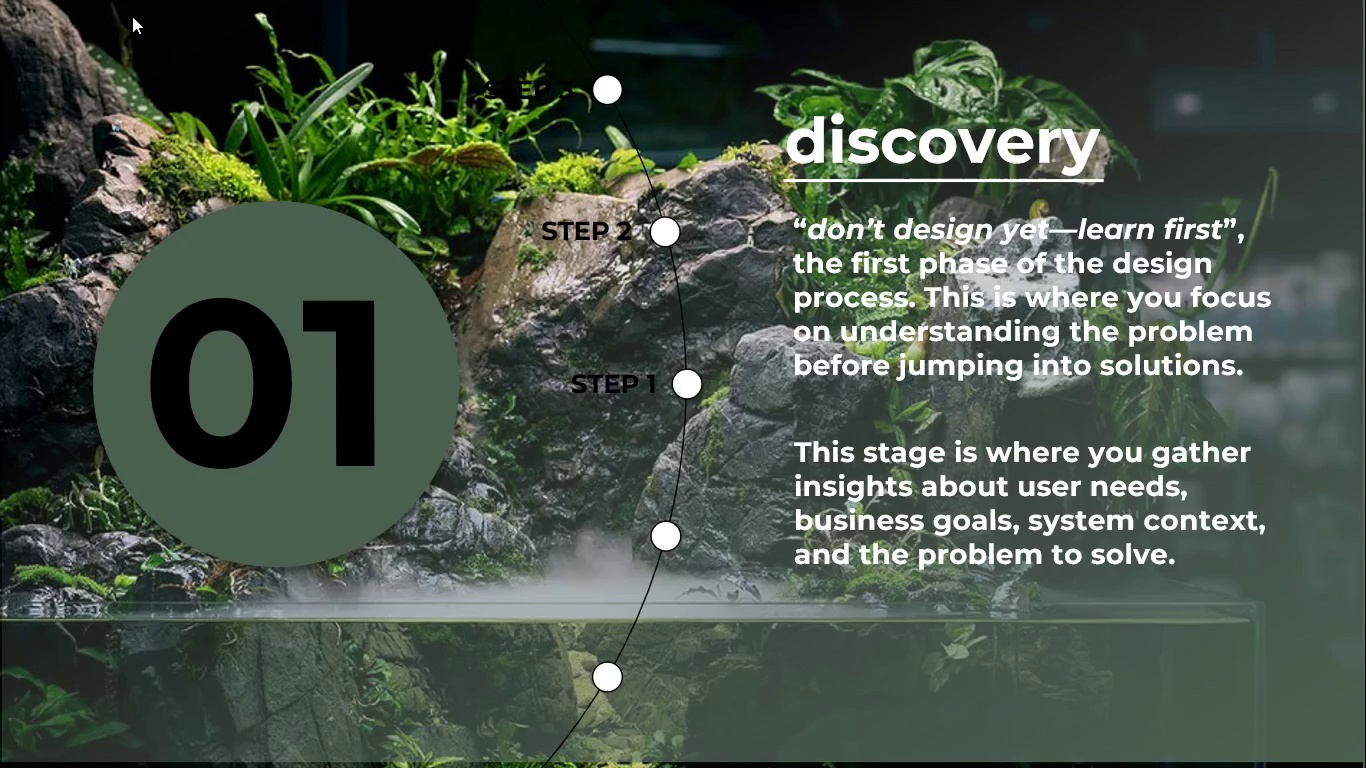 
key(Escape)
 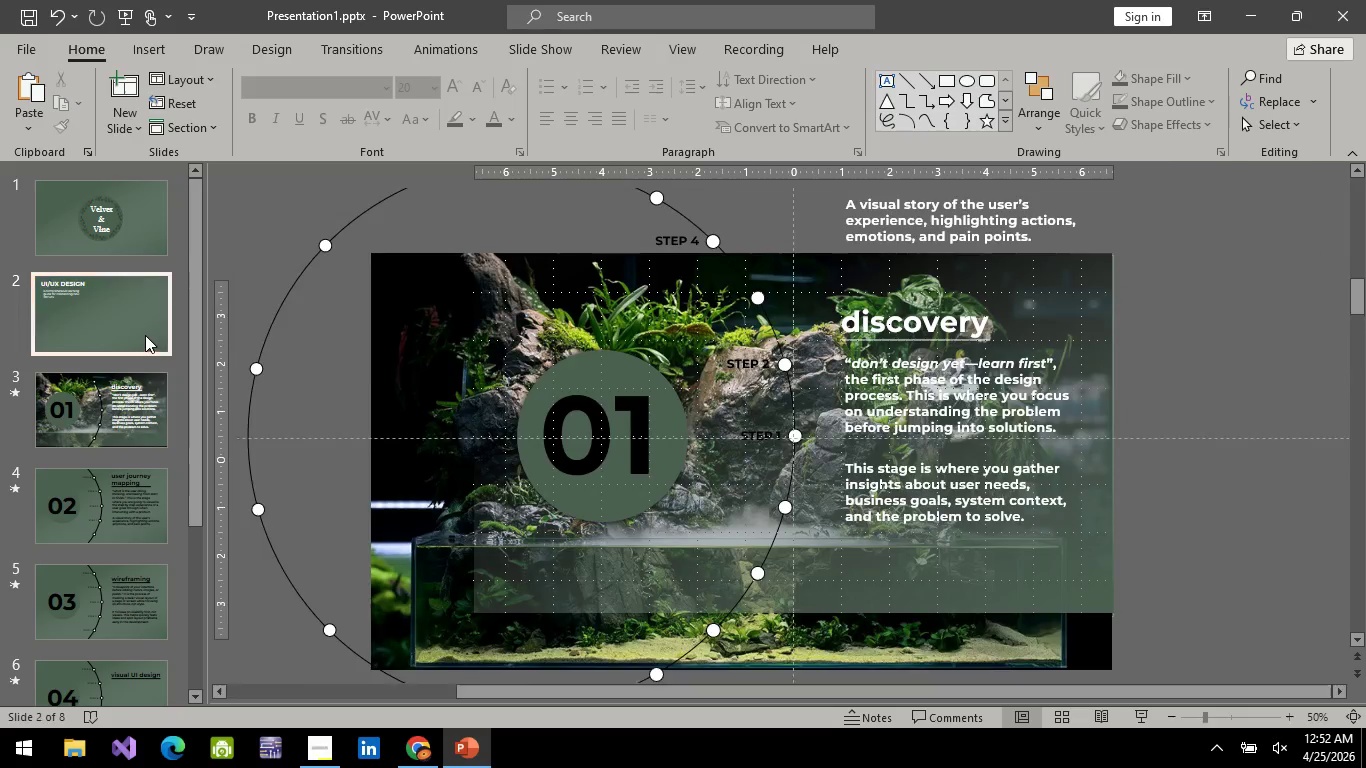 
left_click([468, 368])
 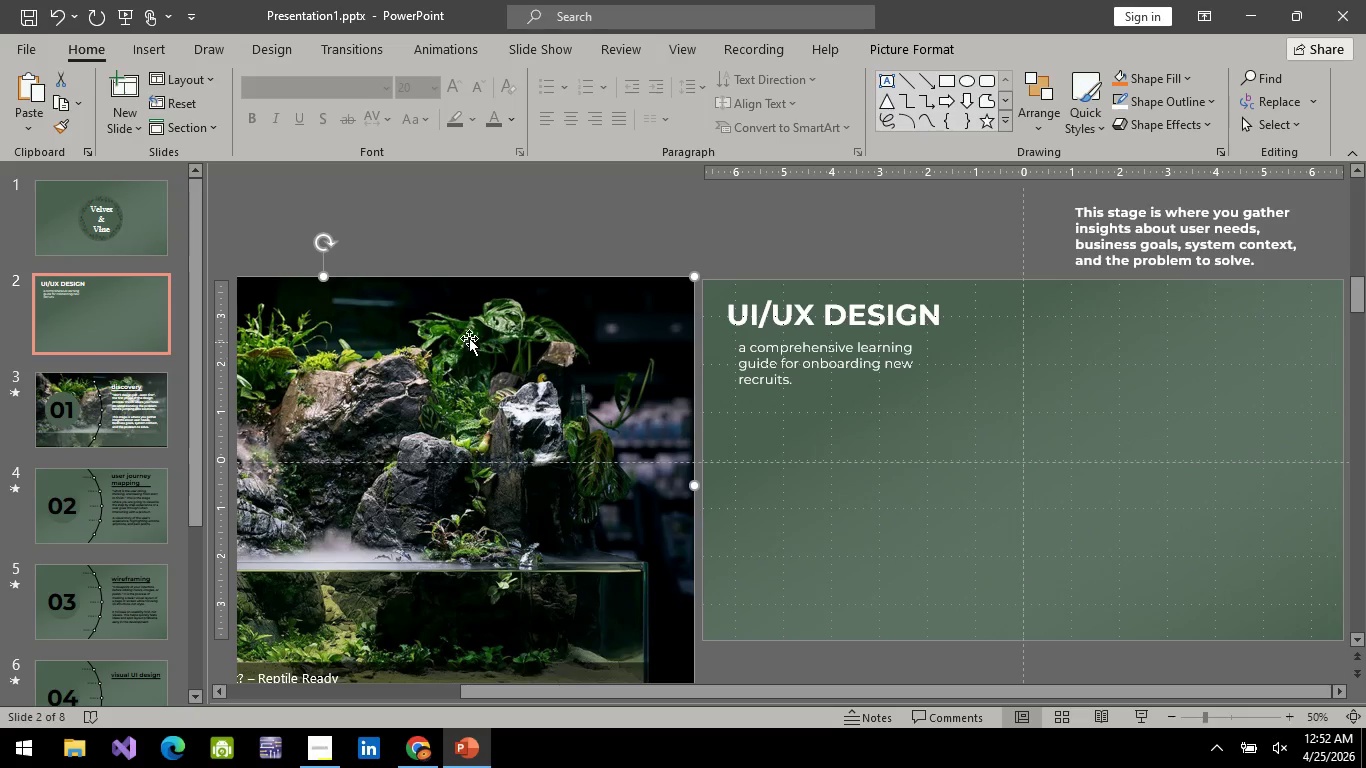 
key(Delete)
 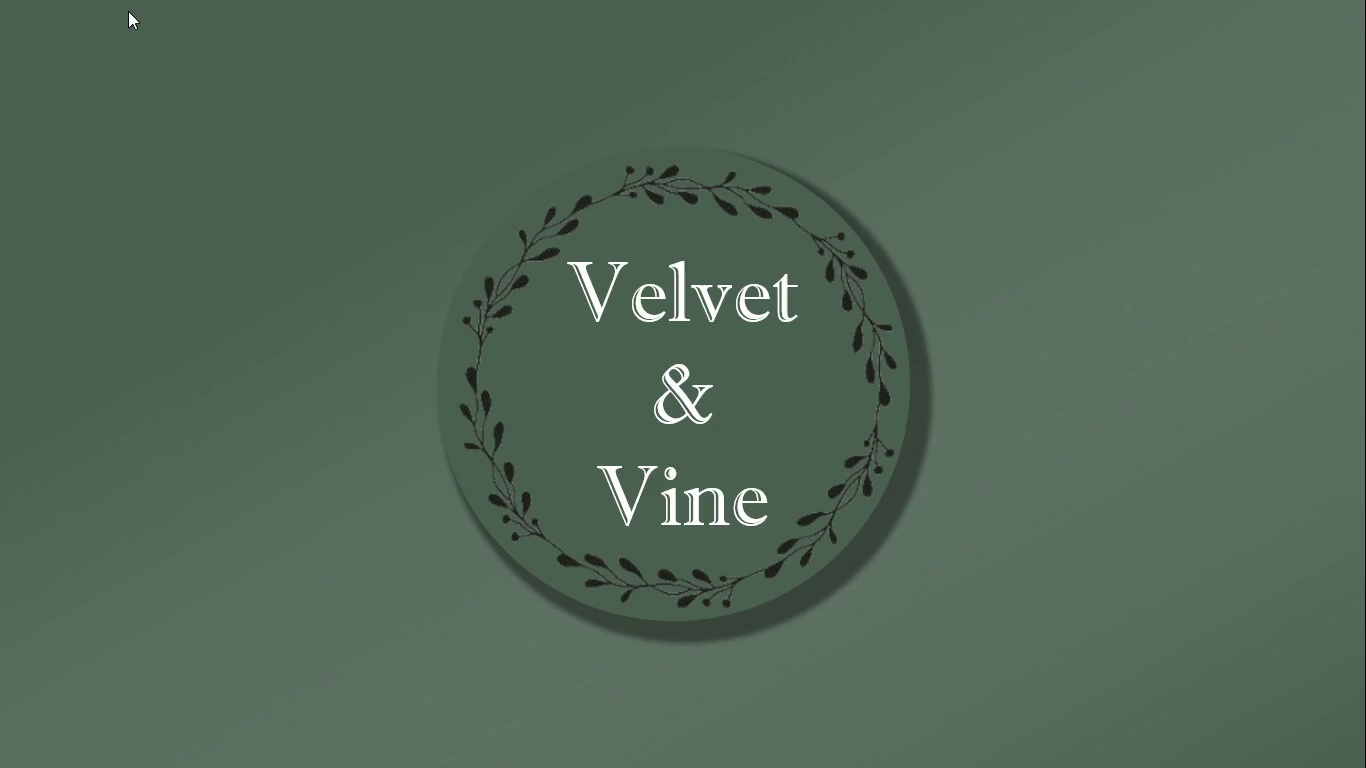 
key(Space)
 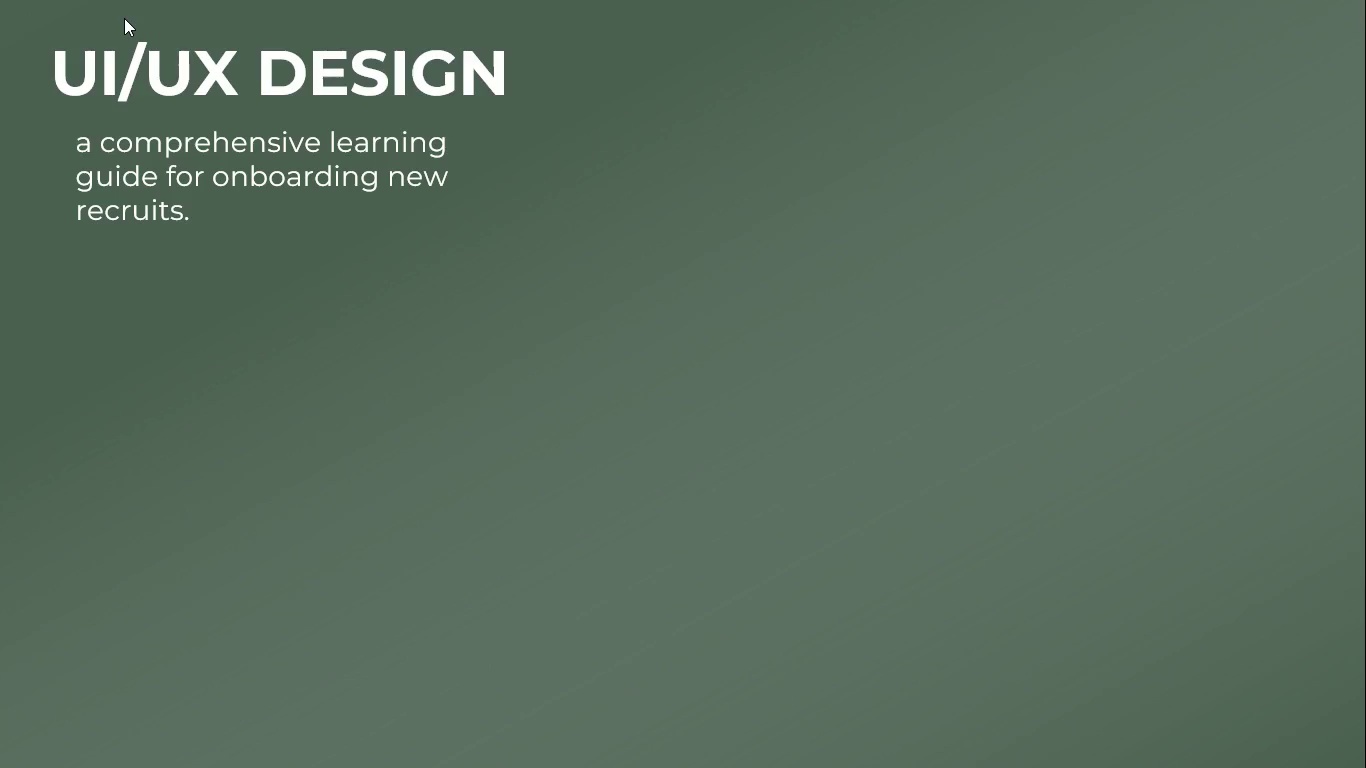 
key(Space)
 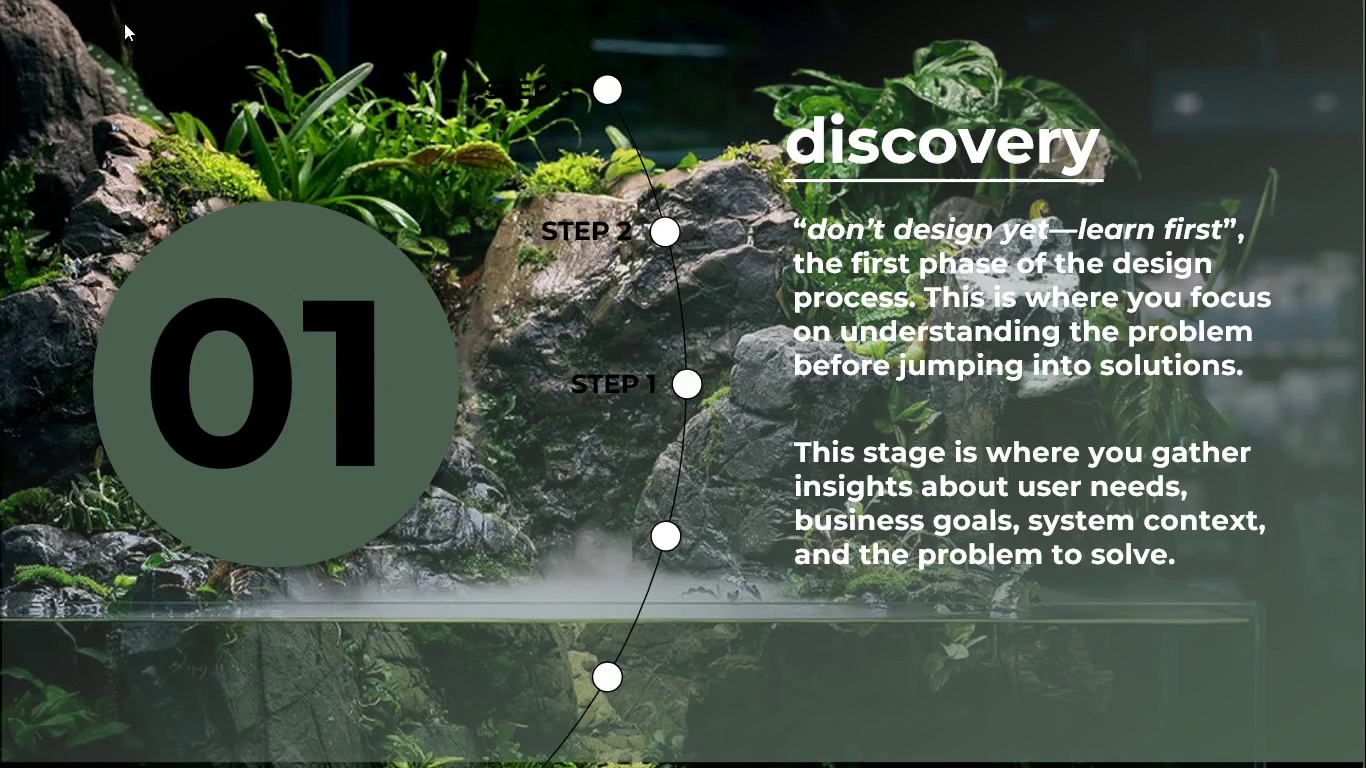 
left_click([642, 382])
 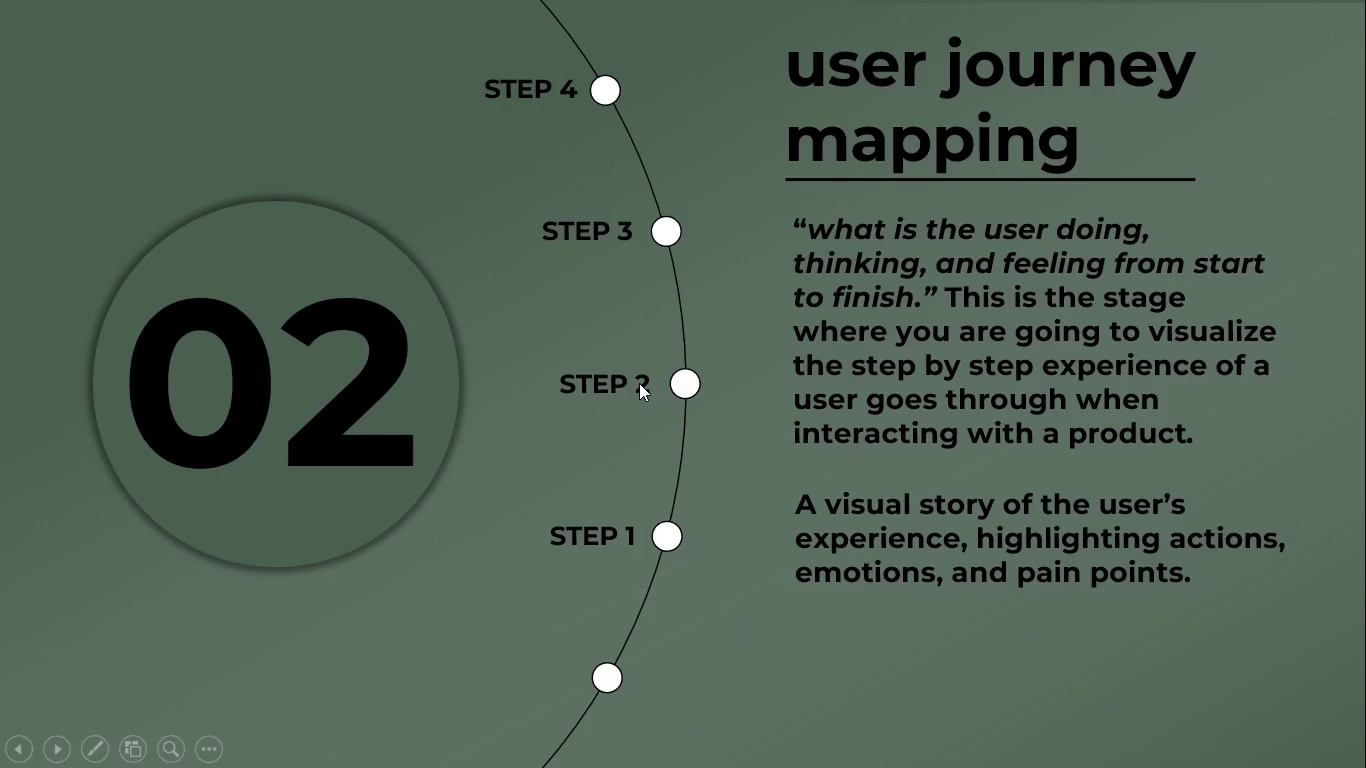 
key(Escape)
 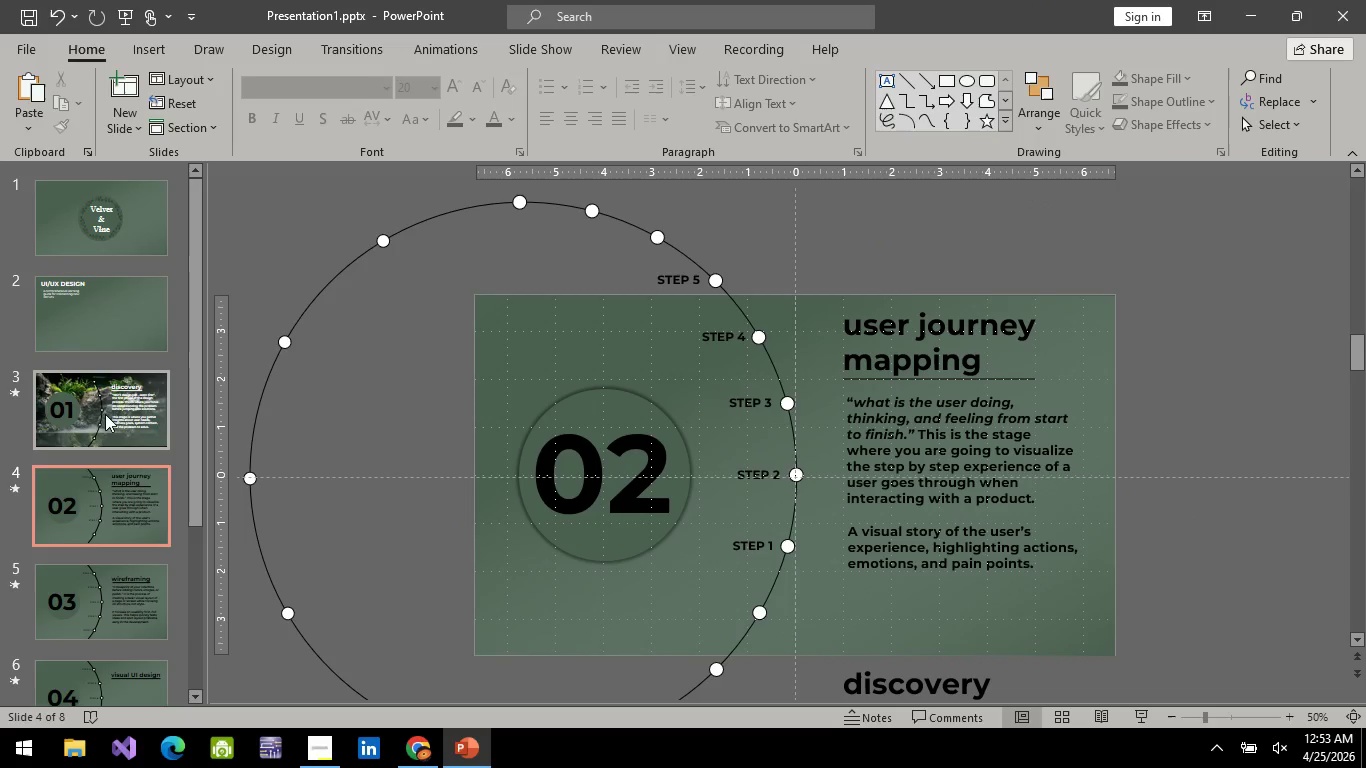 
left_click([105, 402])
 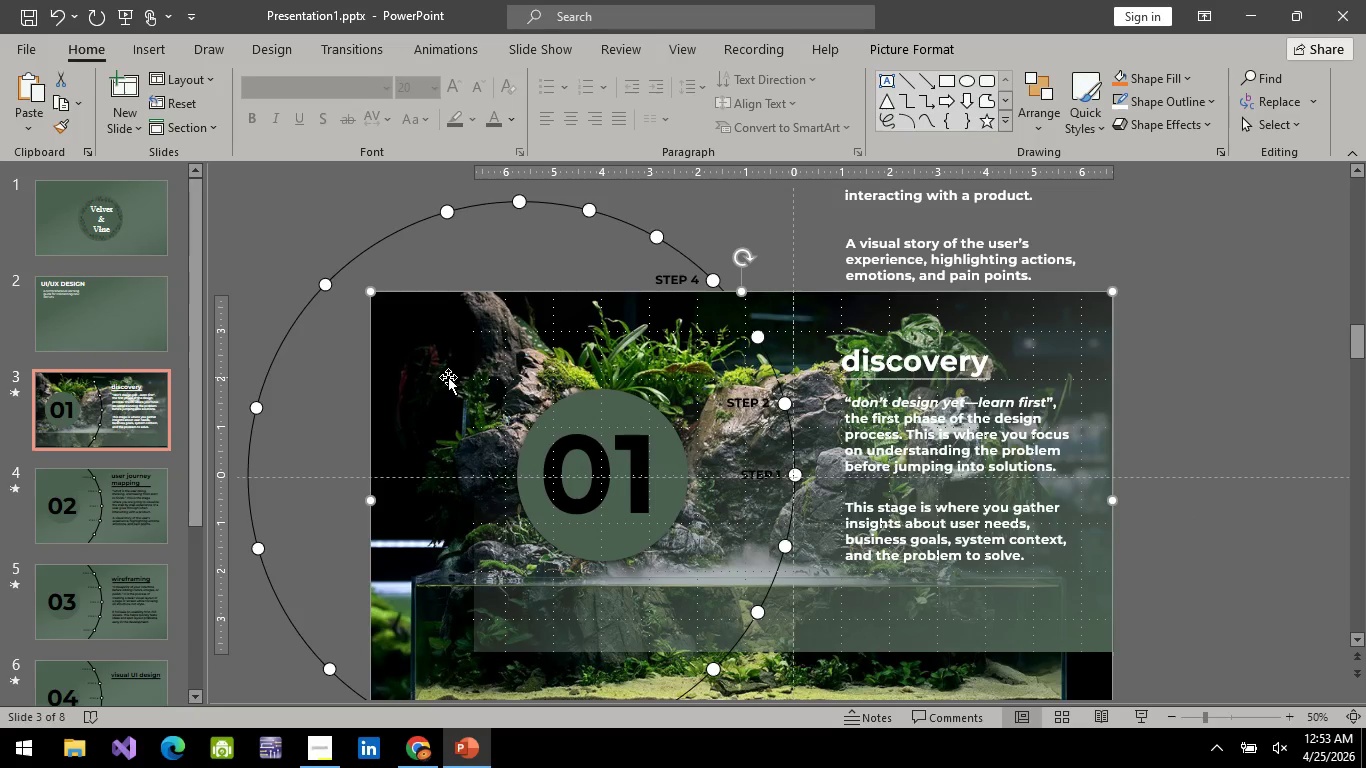 
key(Delete)
 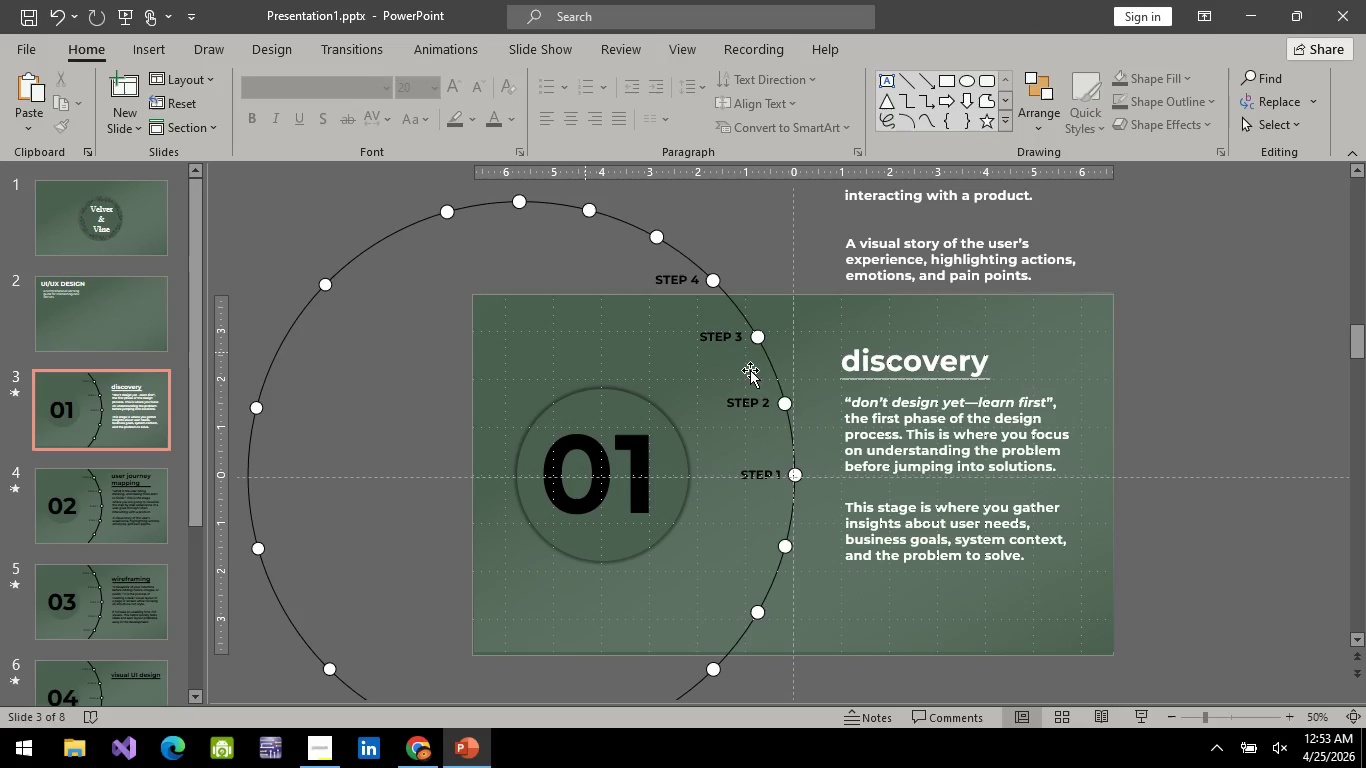 
left_click([641, 410])
 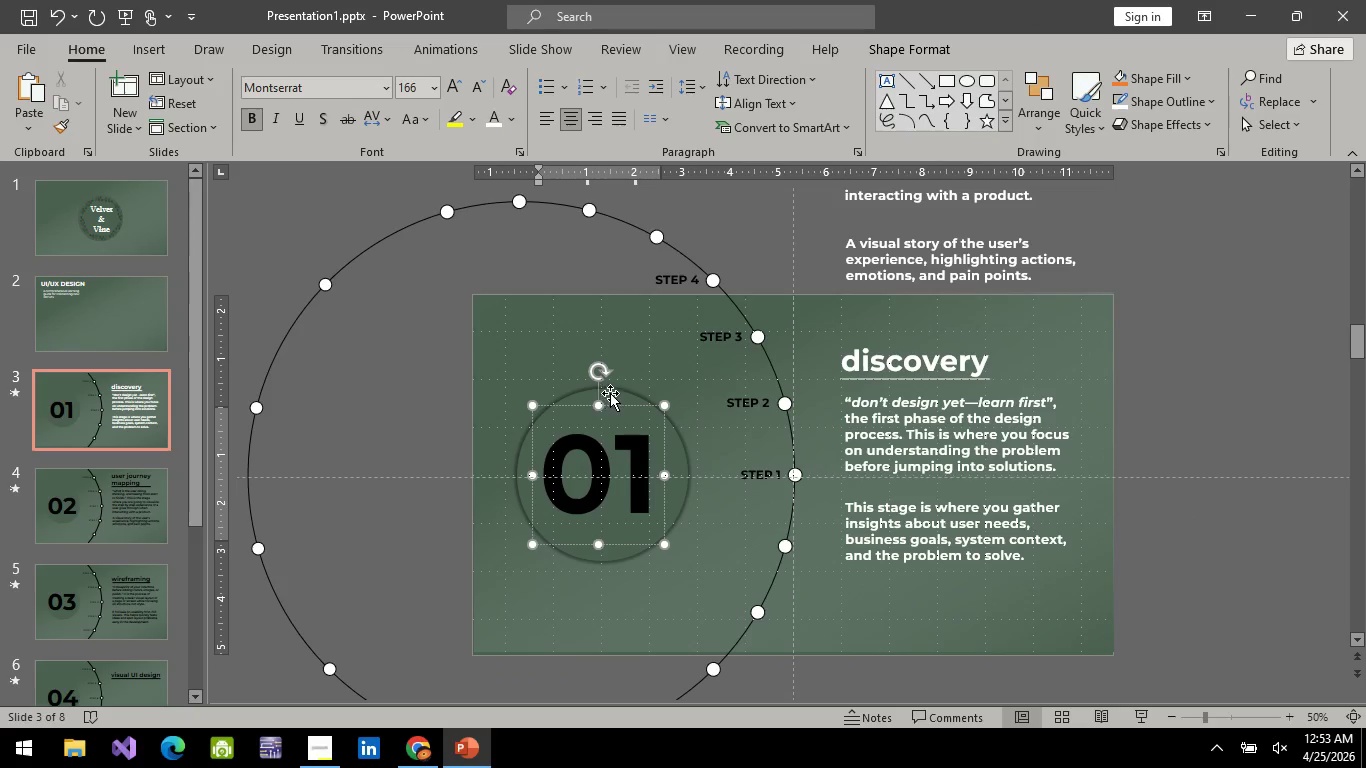 
left_click([619, 398])
 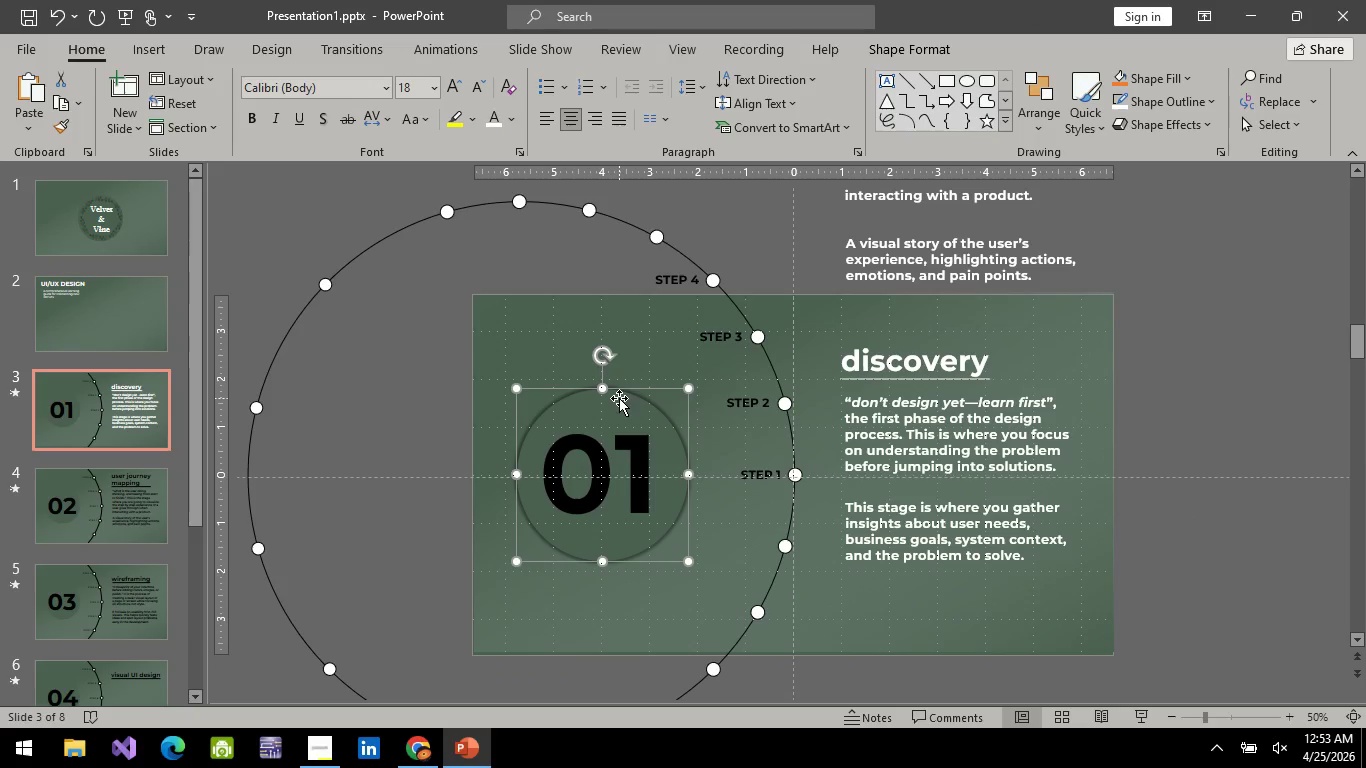 
right_click([619, 398])
 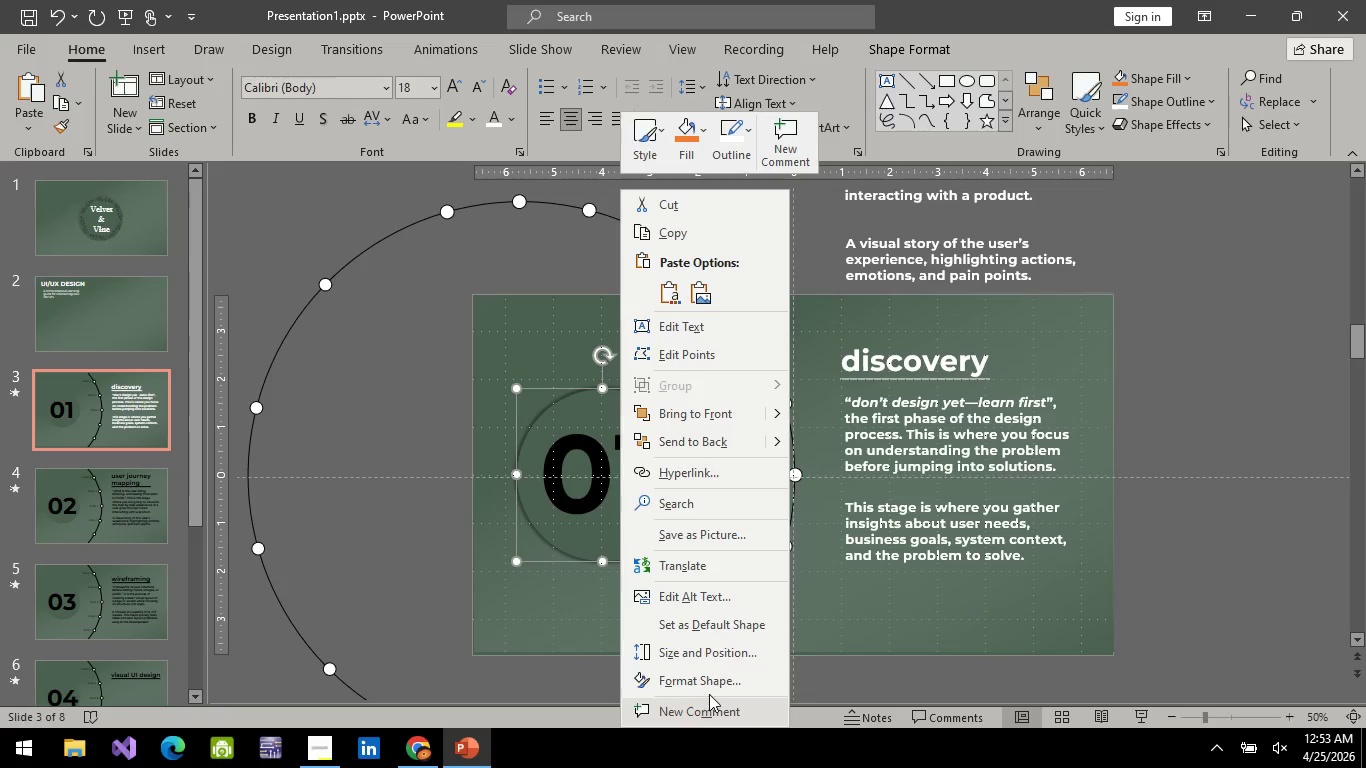 
left_click([711, 690])
 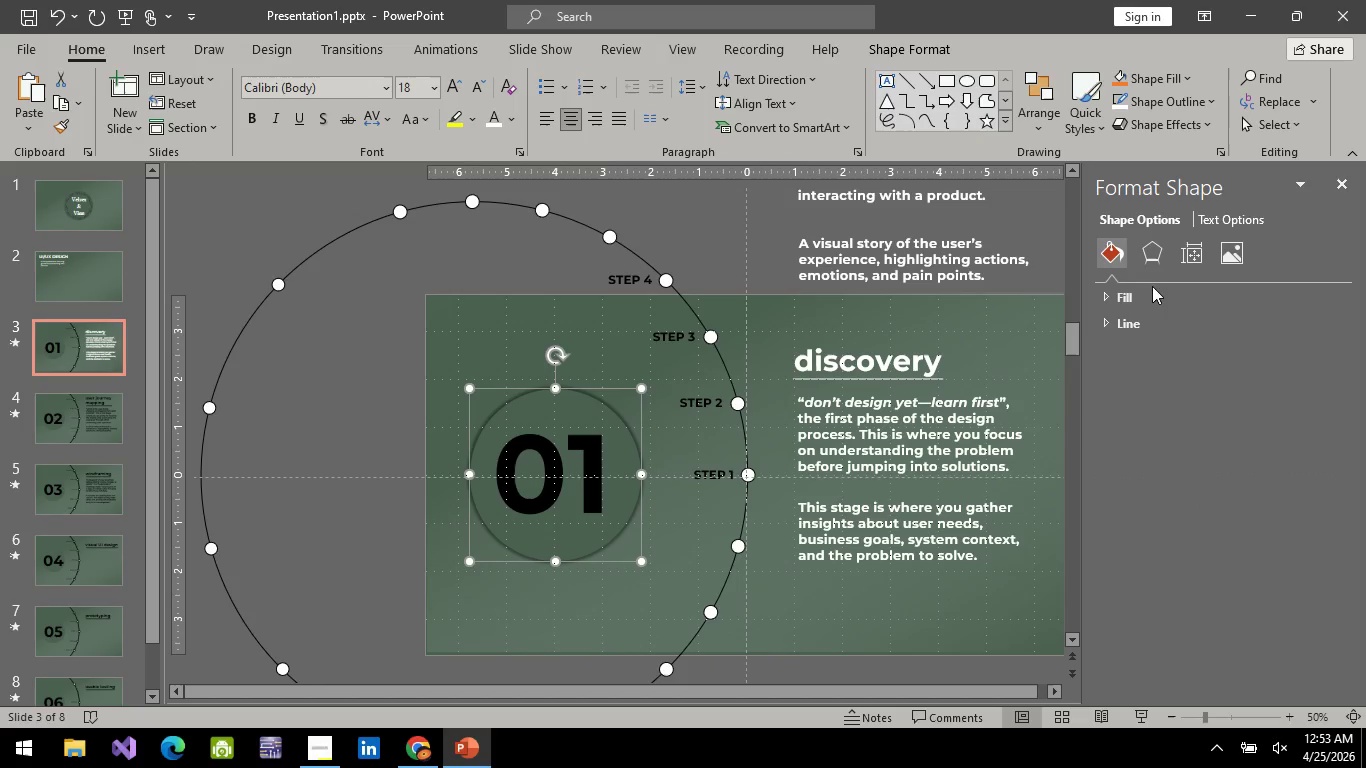 
left_click([1115, 294])
 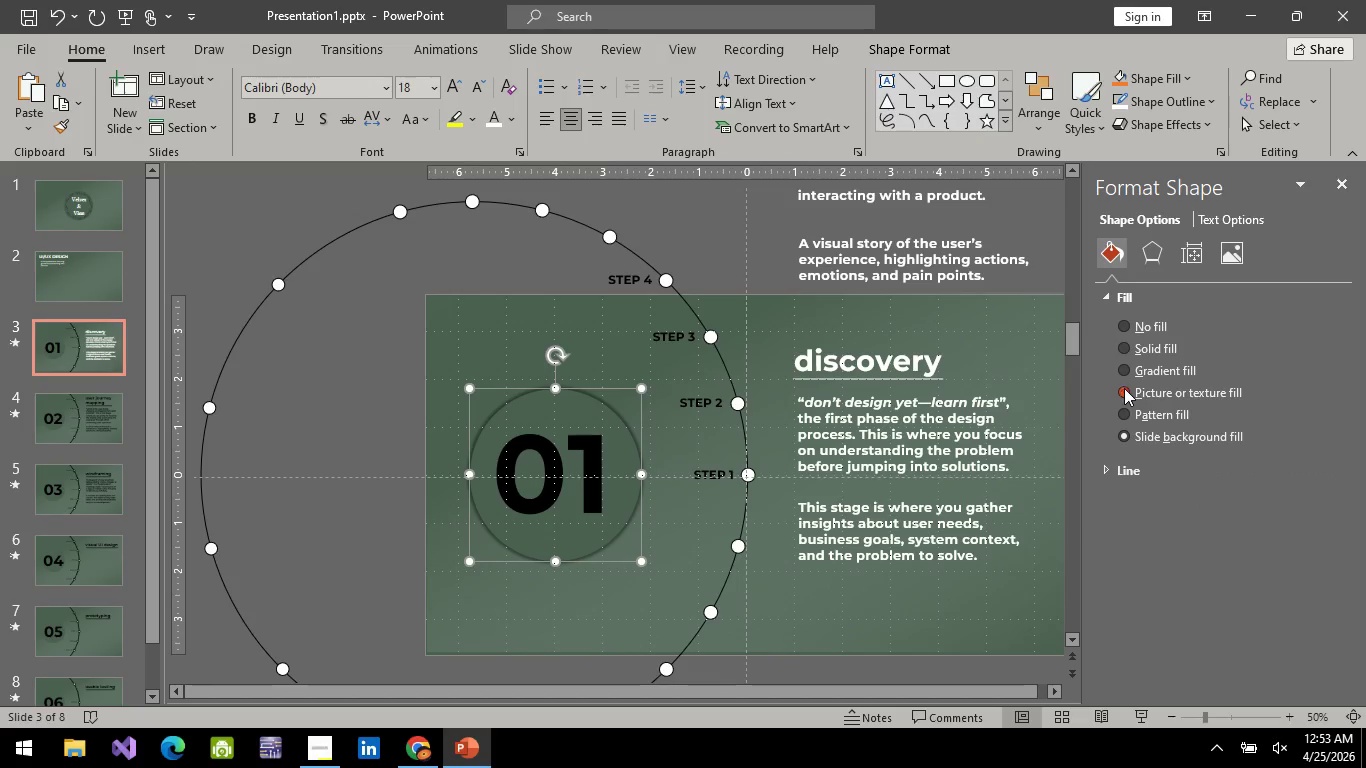 
left_click([1125, 389])
 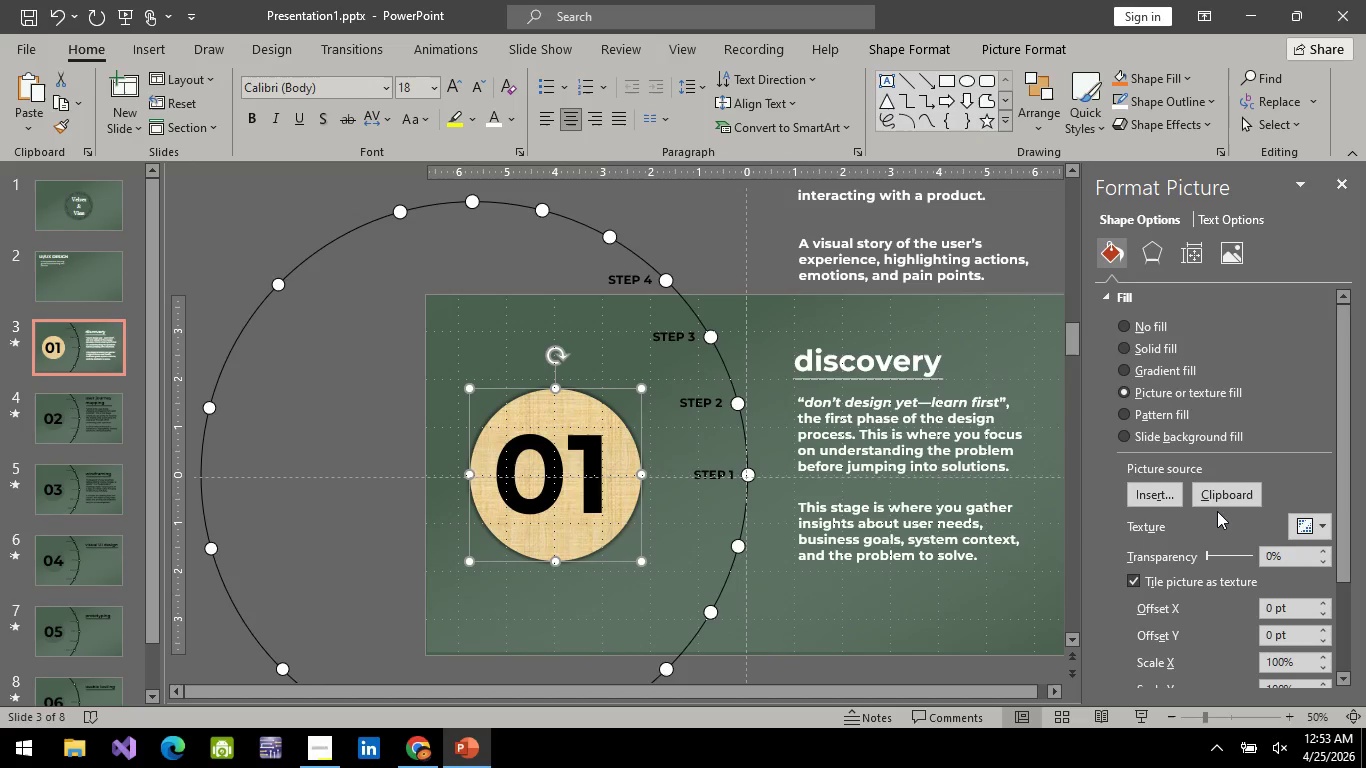 
left_click([1219, 497])
 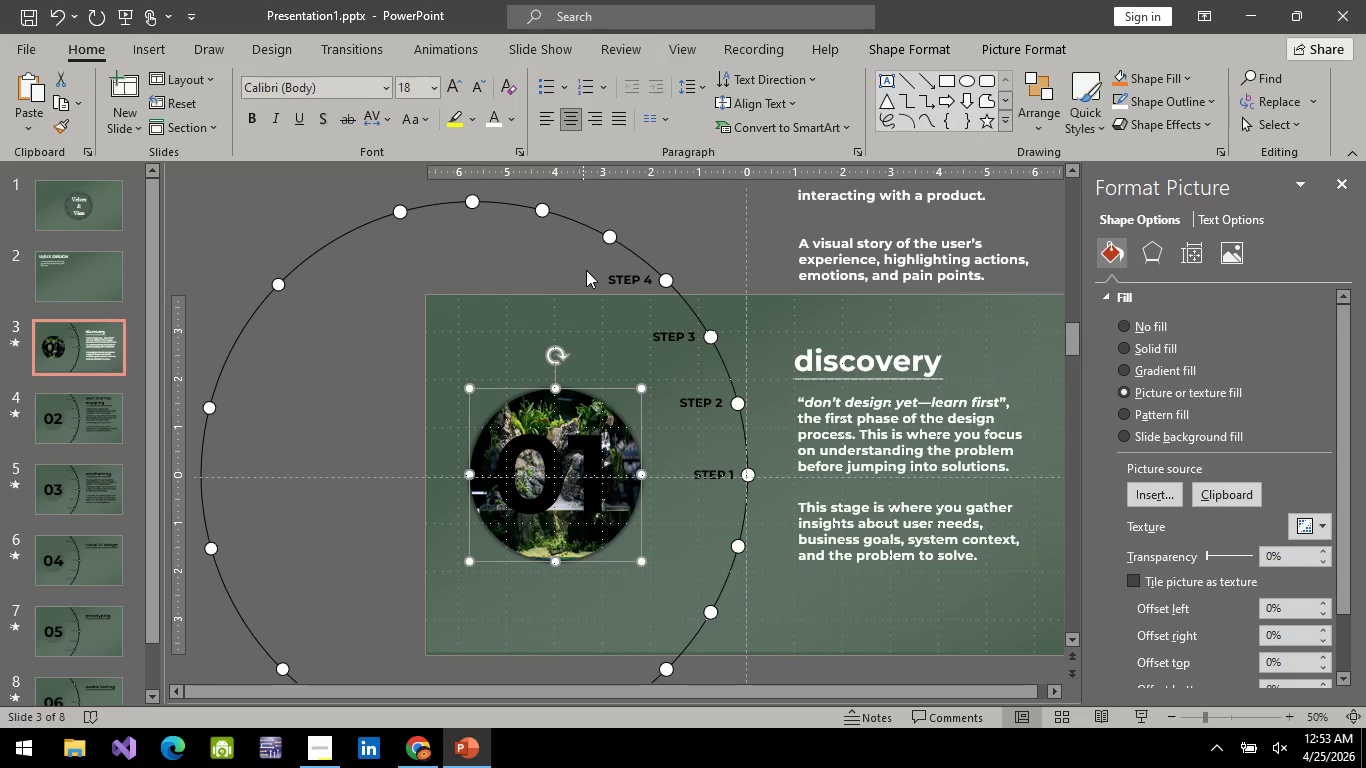 
left_click([574, 459])
 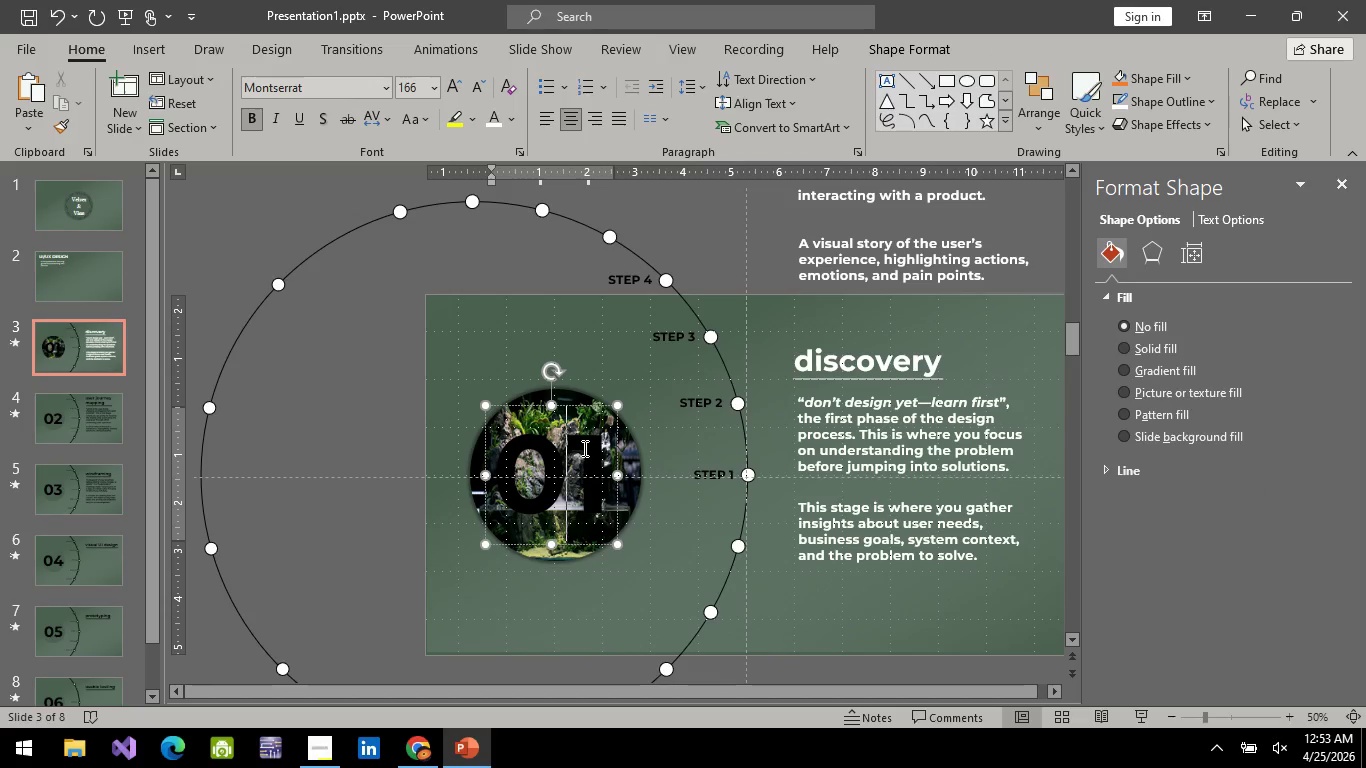 
left_click([583, 448])
 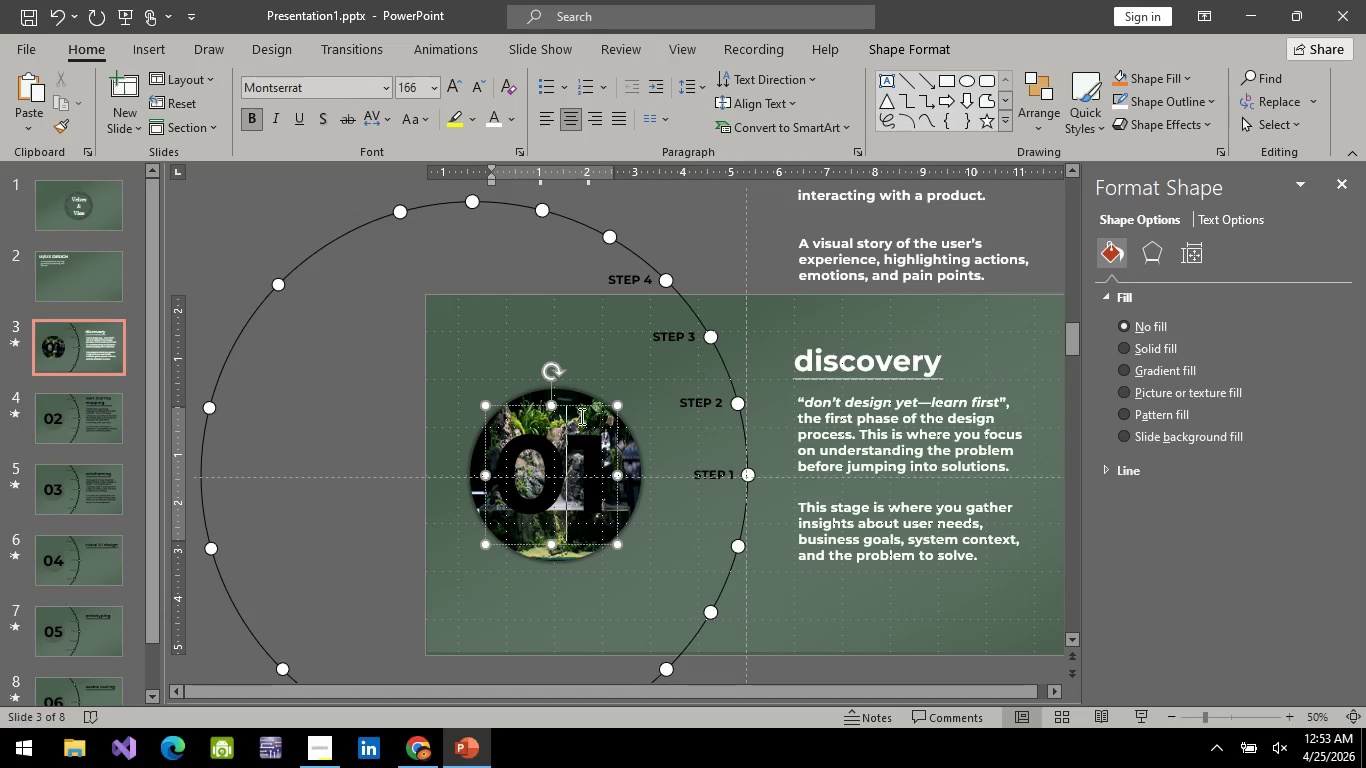 
key(Control+A)
 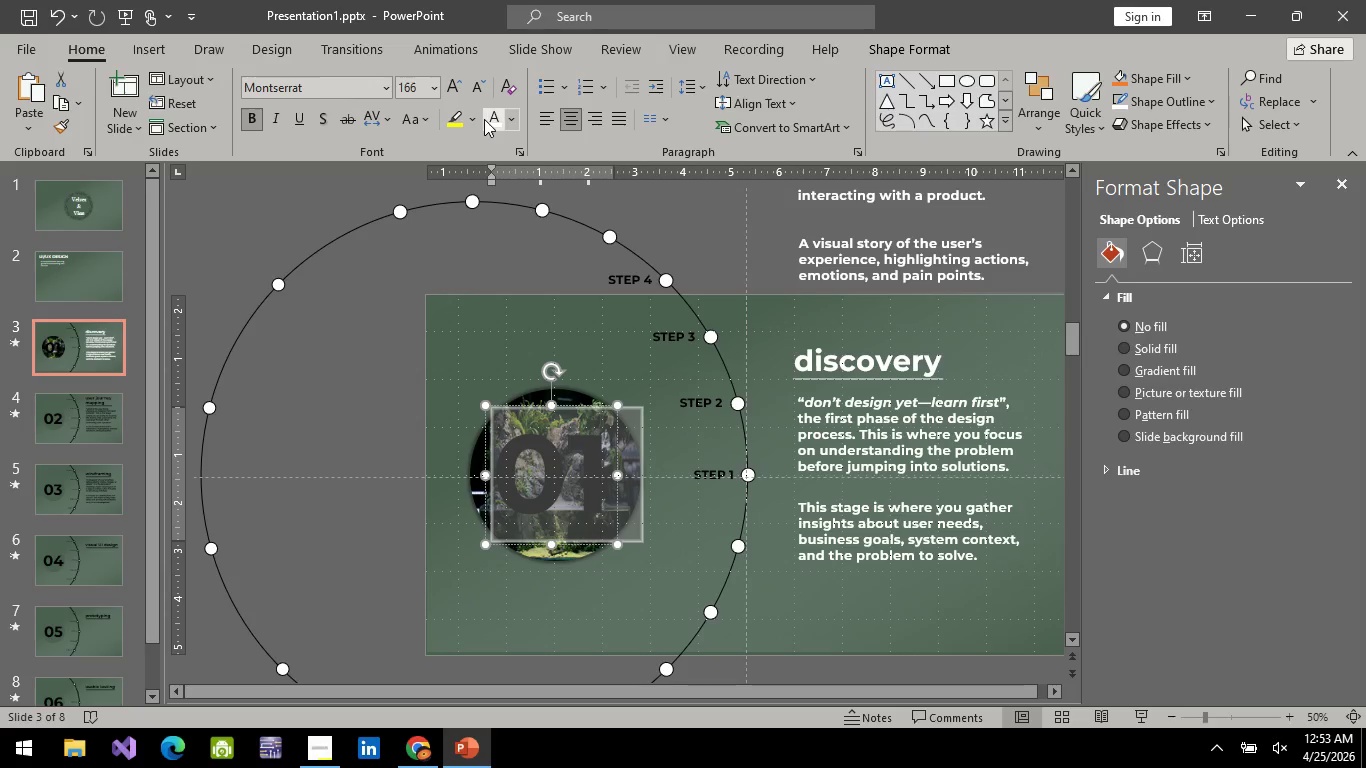 
left_click([484, 119])
 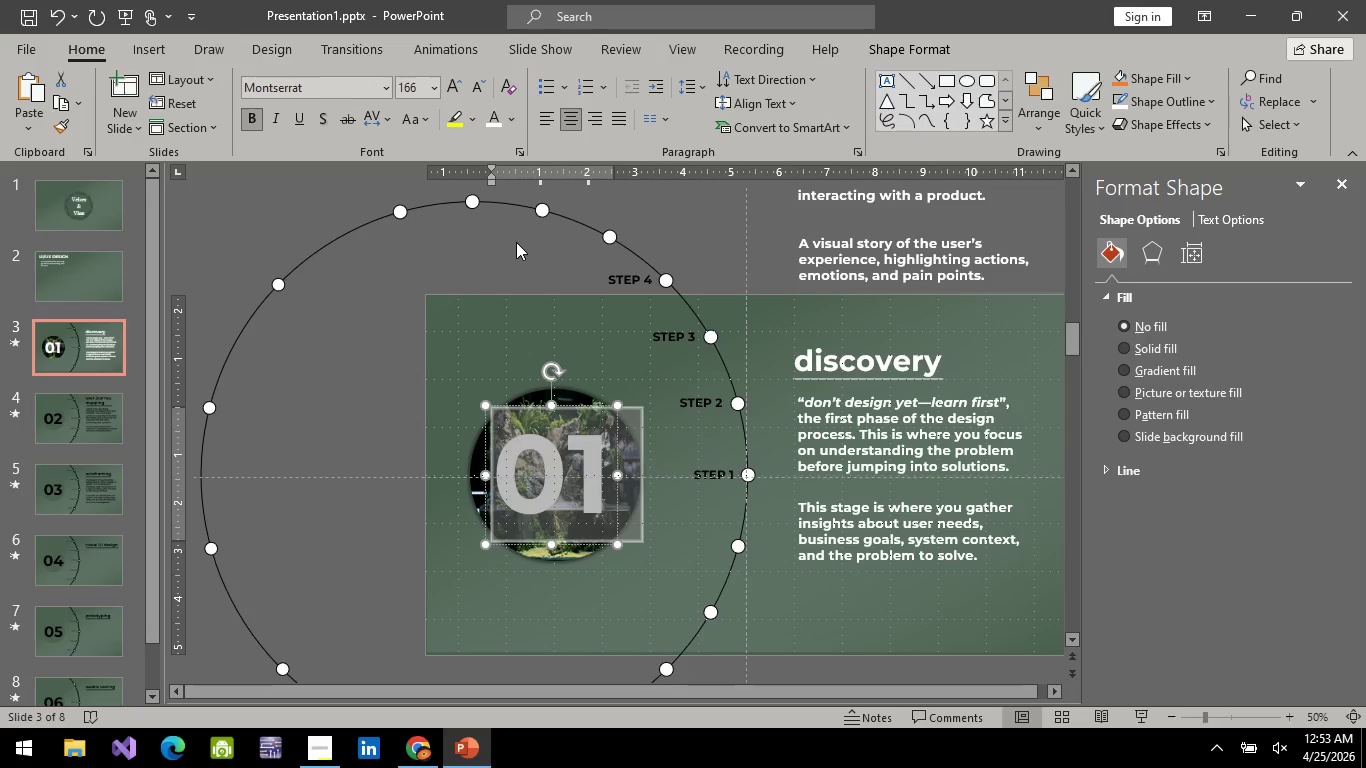 
left_click([518, 245])
 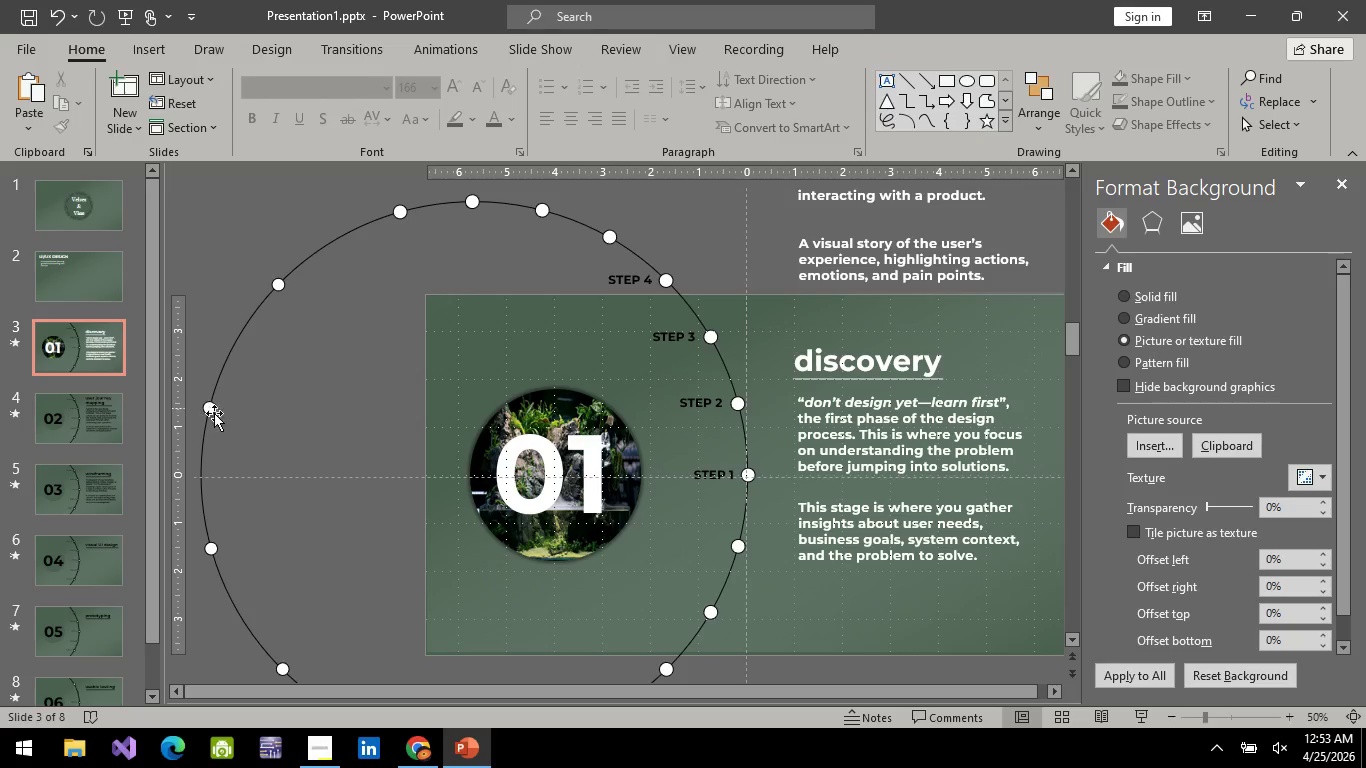 
left_click([530, 255])
 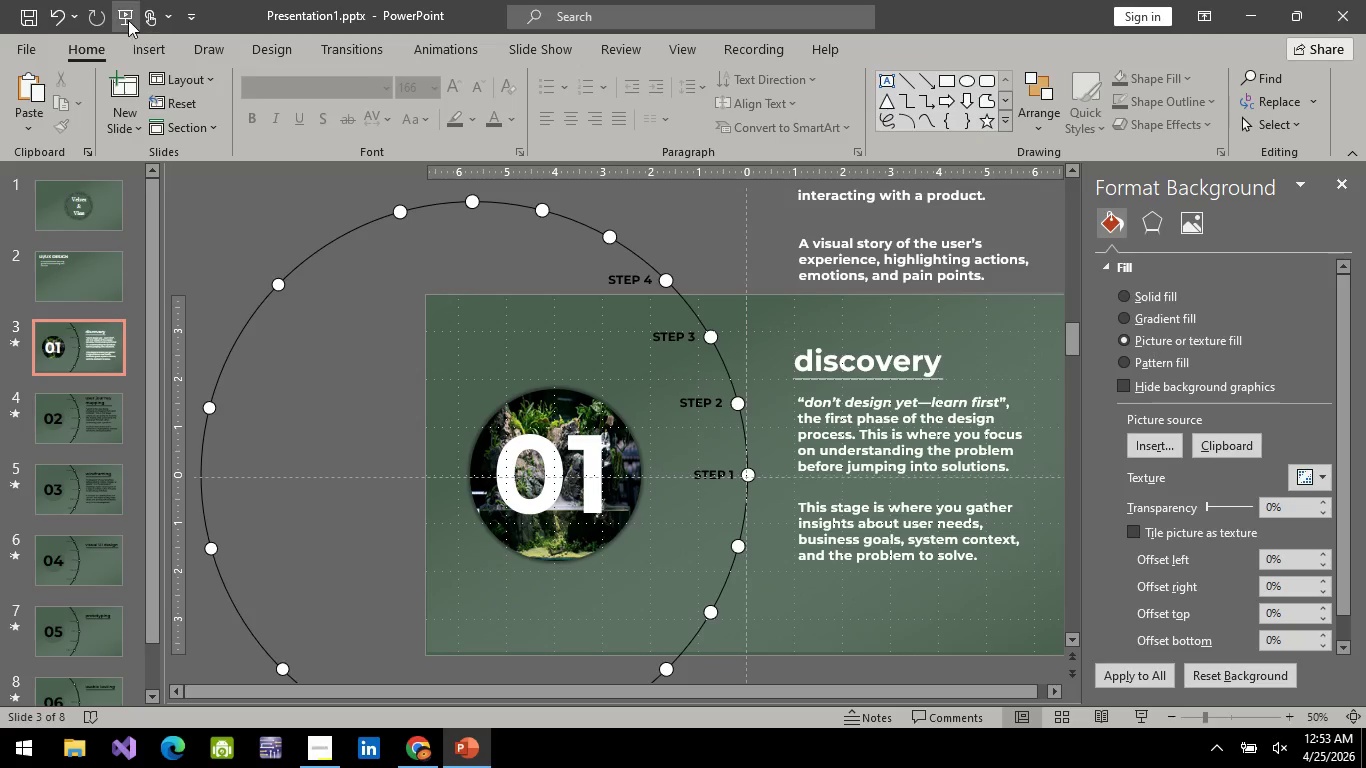 
left_click([126, 18])
 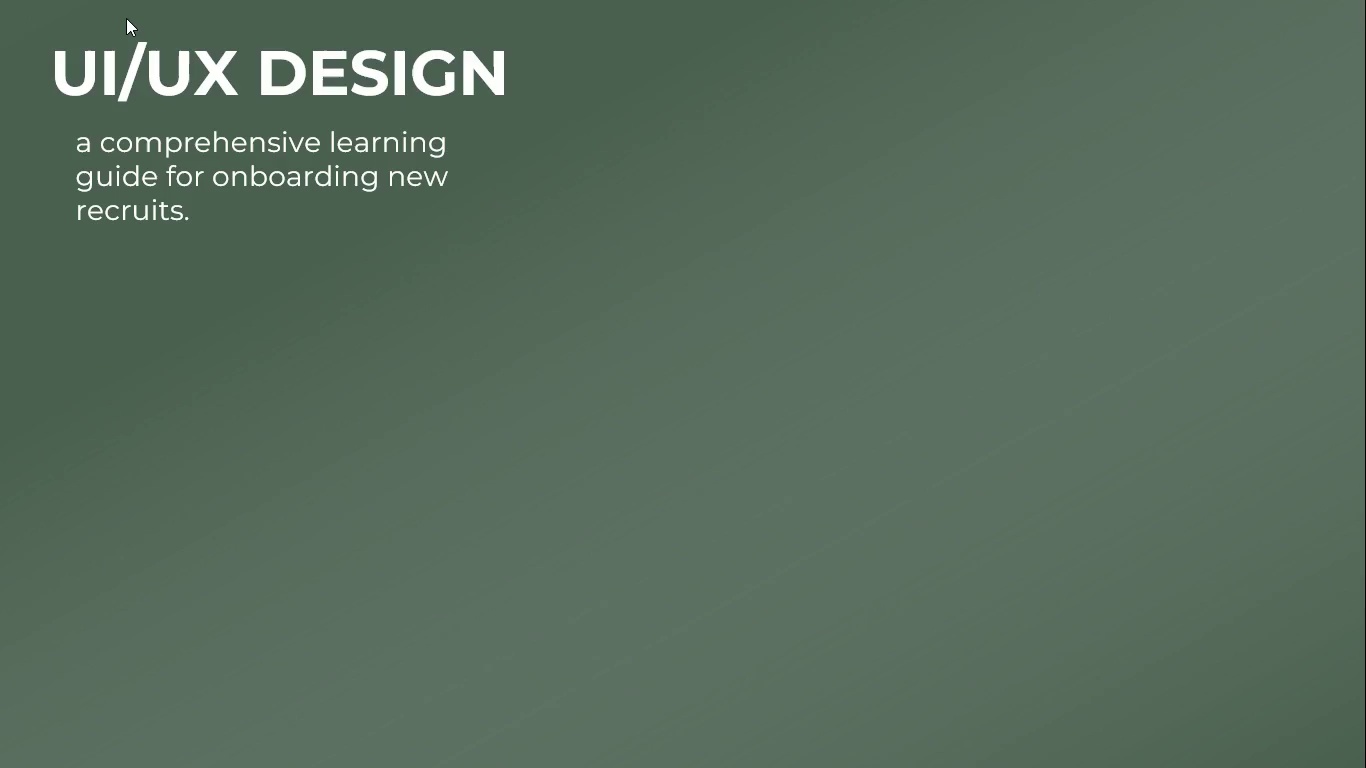 
key(Space)
 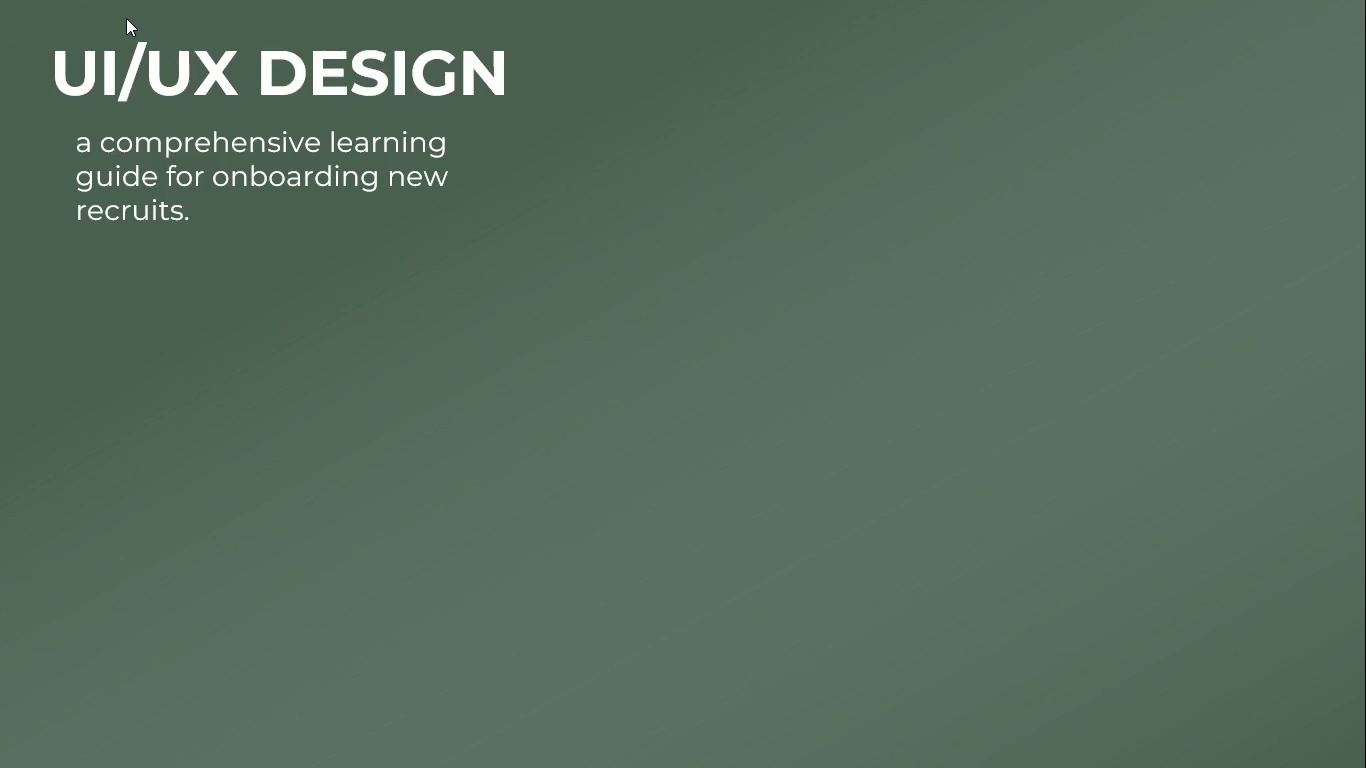 
key(Space)
 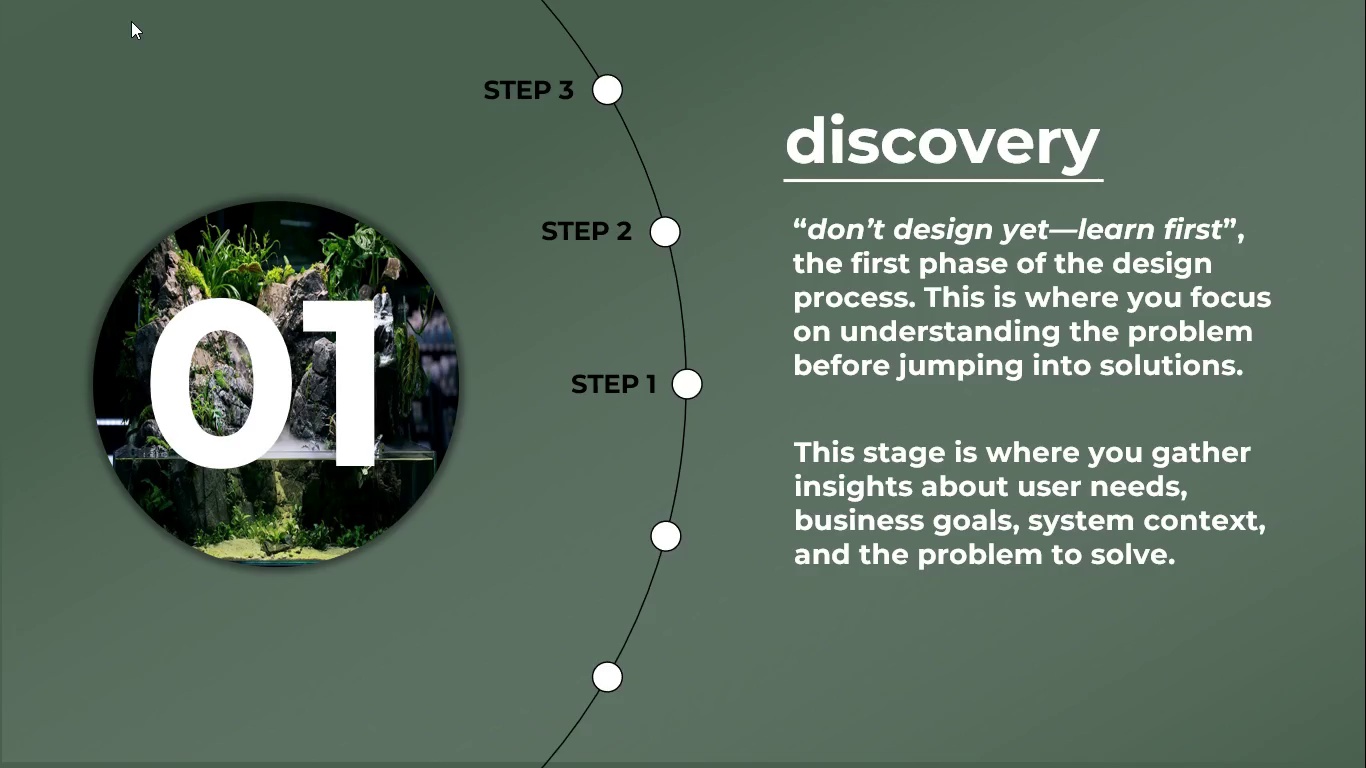 
wait(7.59)
 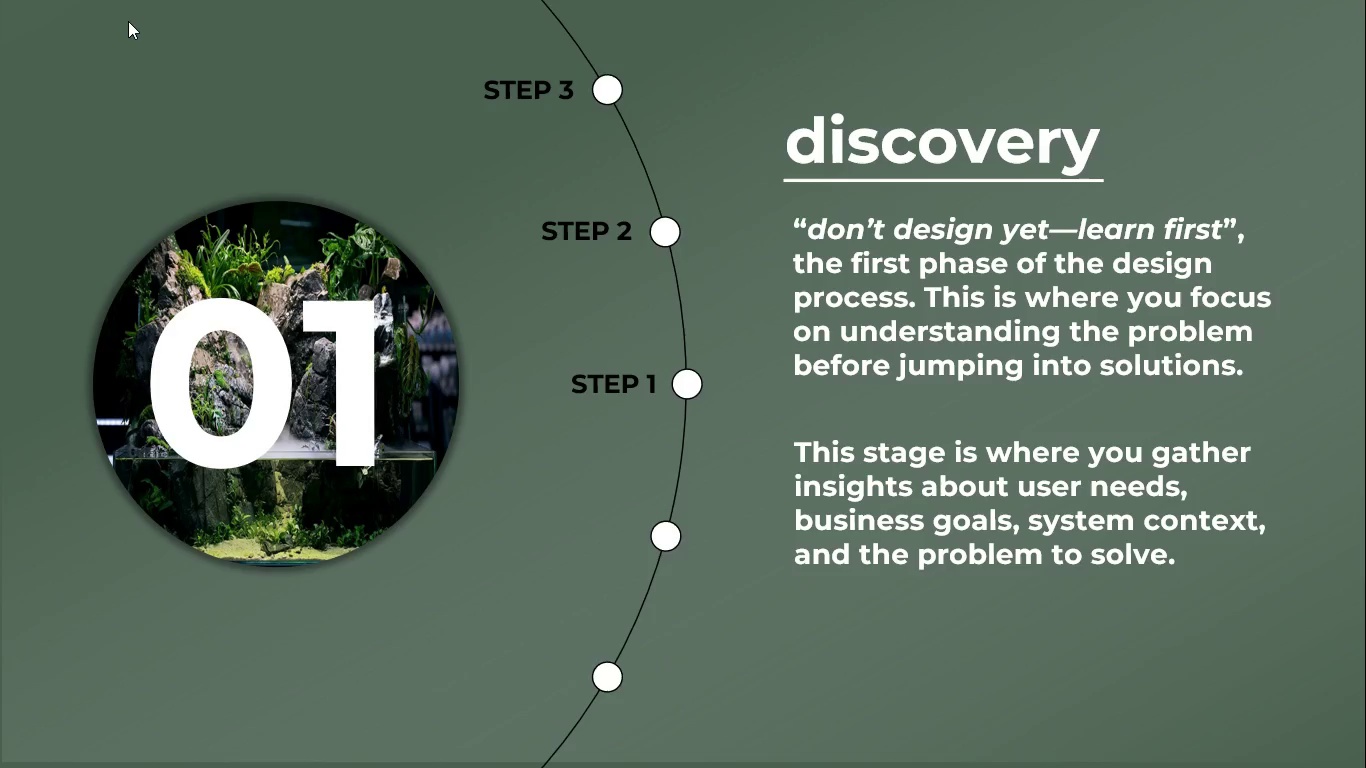 
key(Escape)
 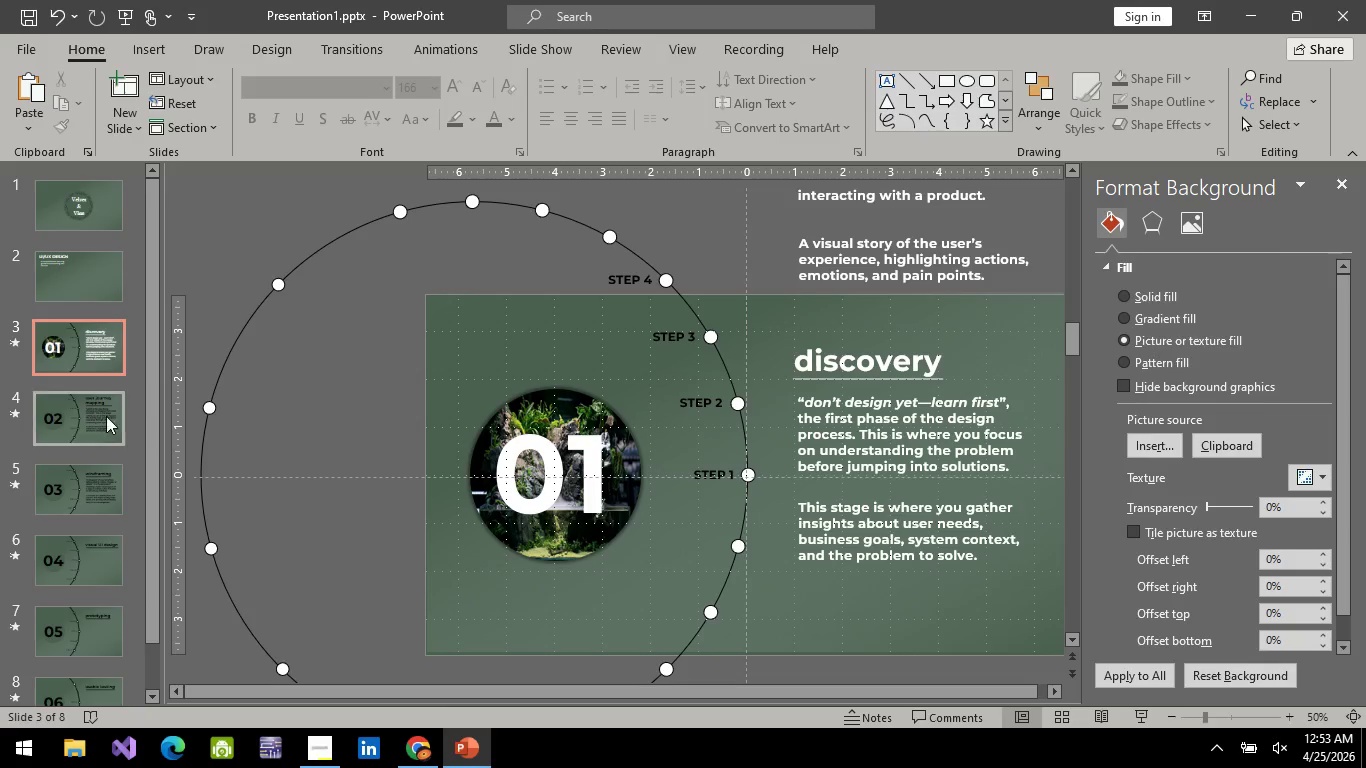 
left_click([75, 433])
 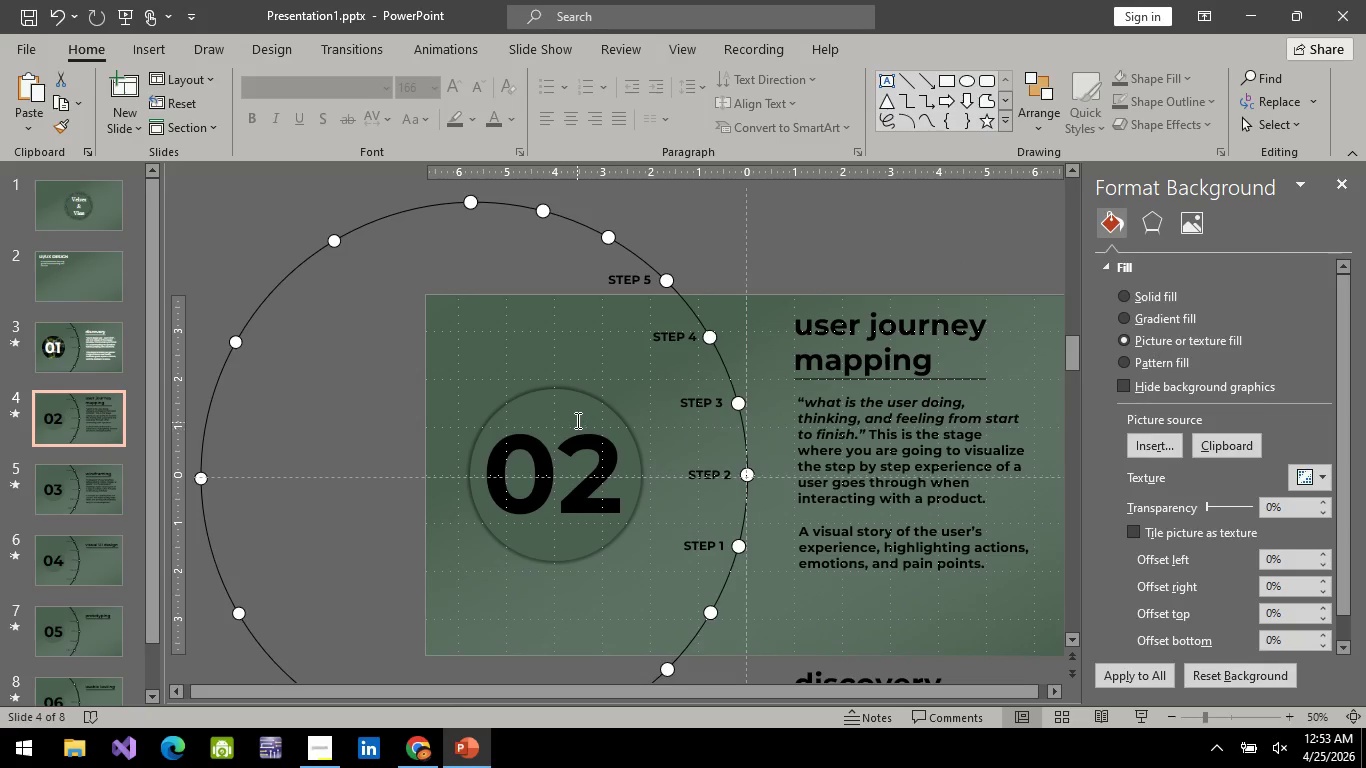 
left_click([572, 395])
 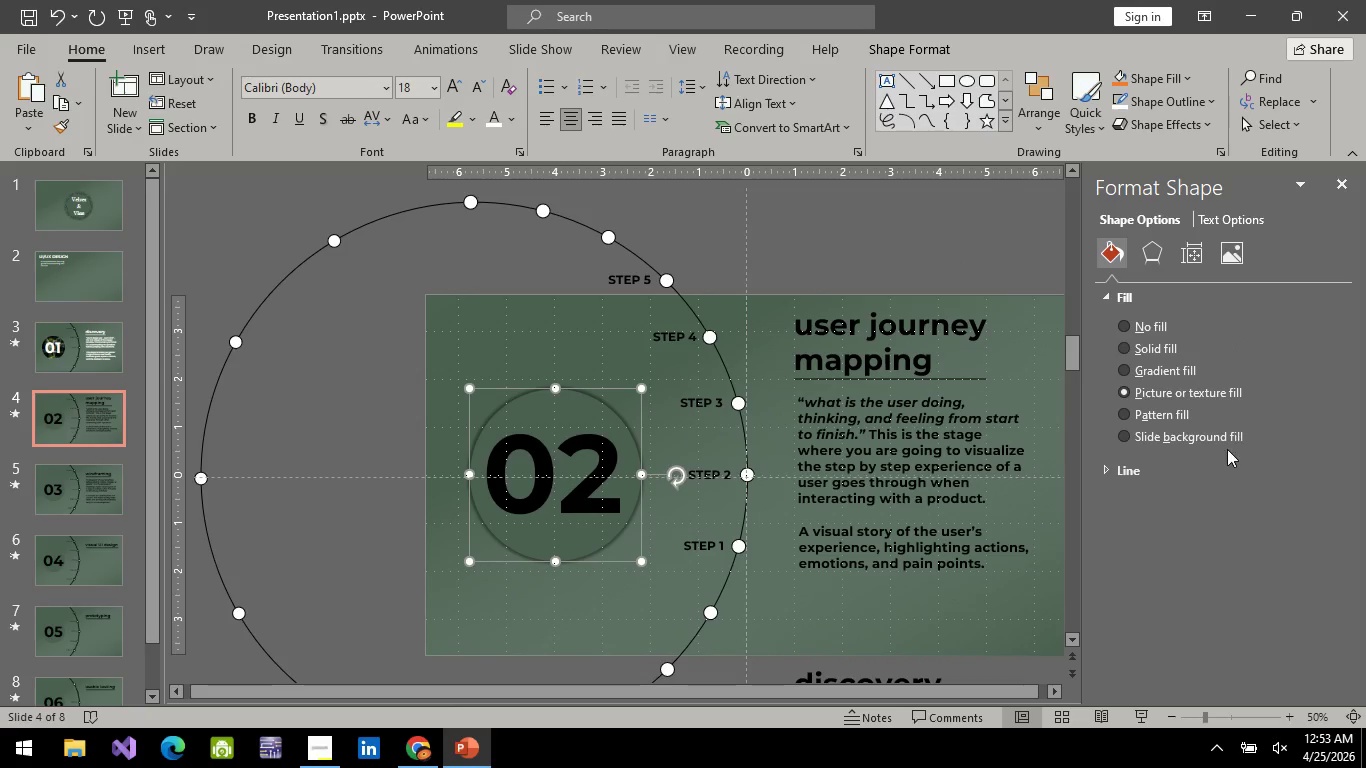 
left_click([1176, 397])
 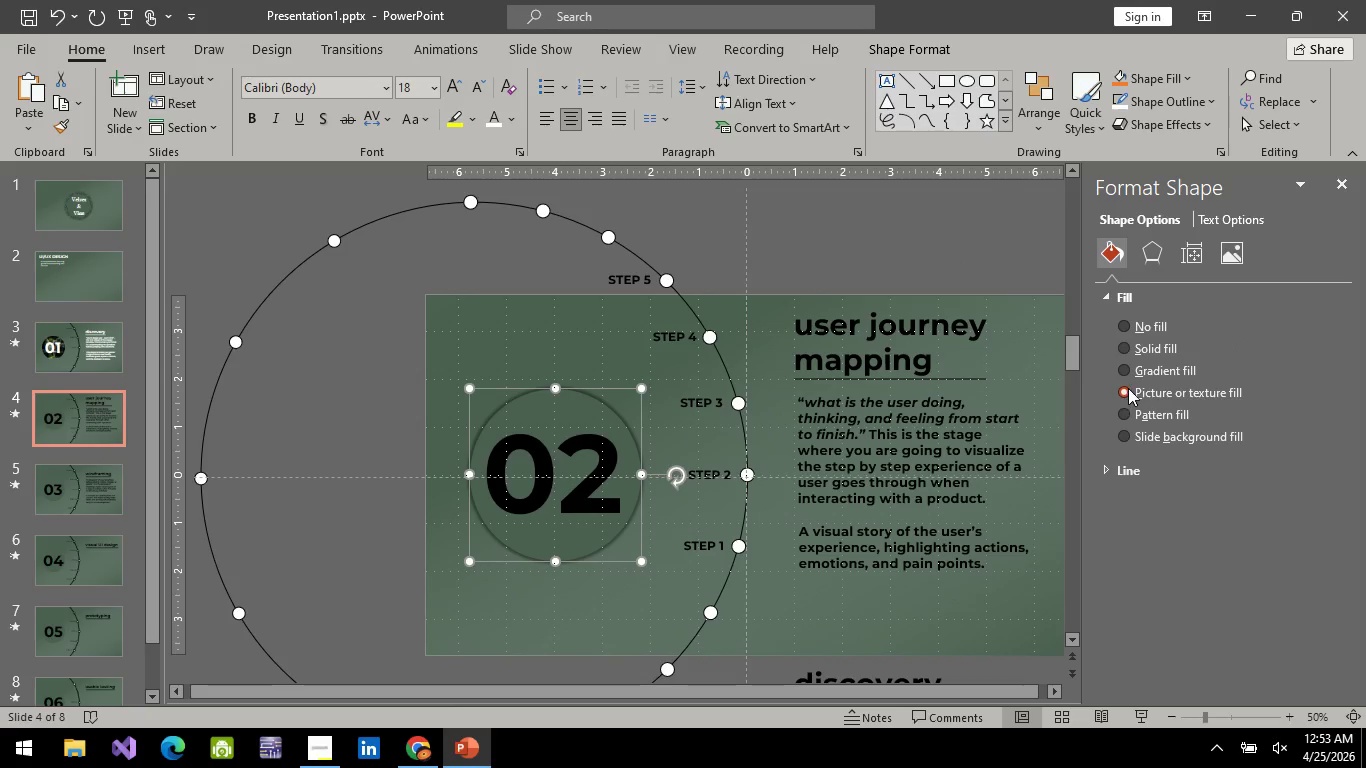 
left_click([1128, 388])
 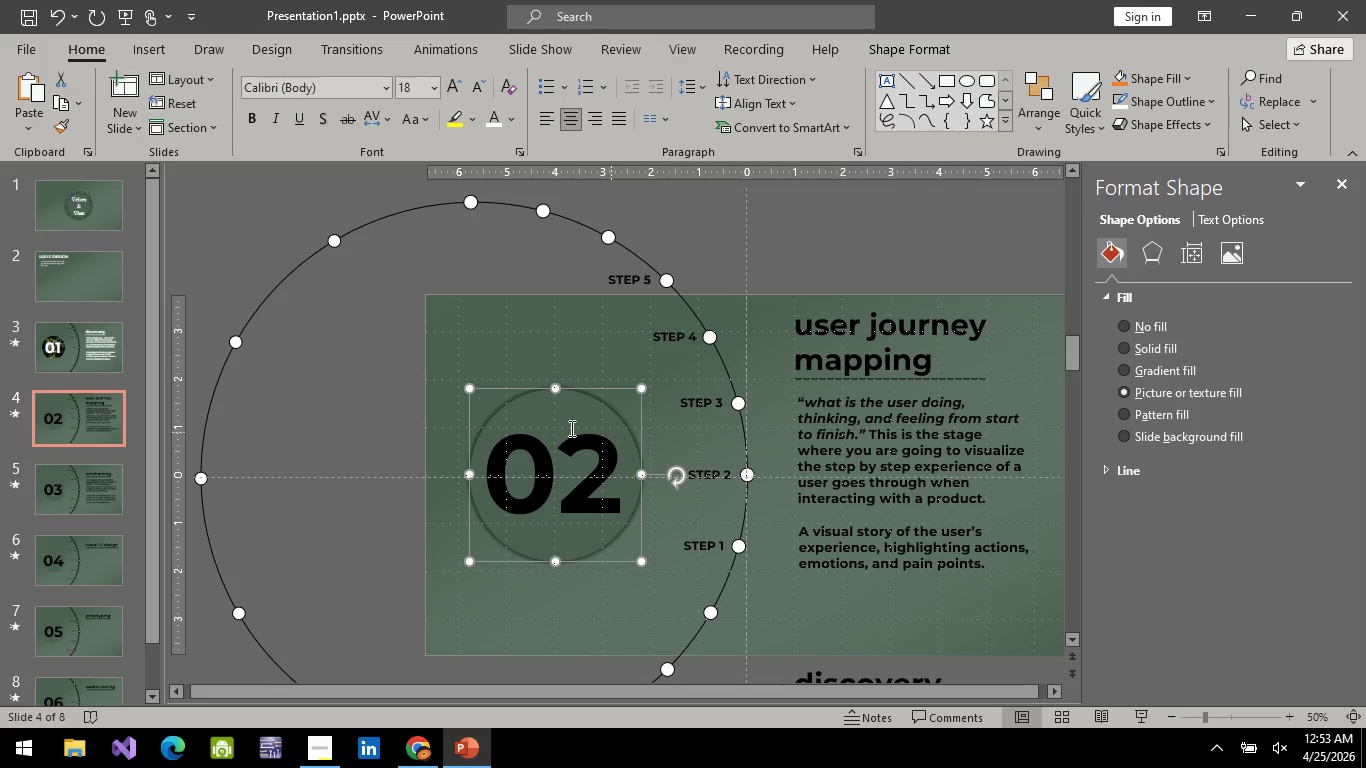 
left_click([572, 409])
 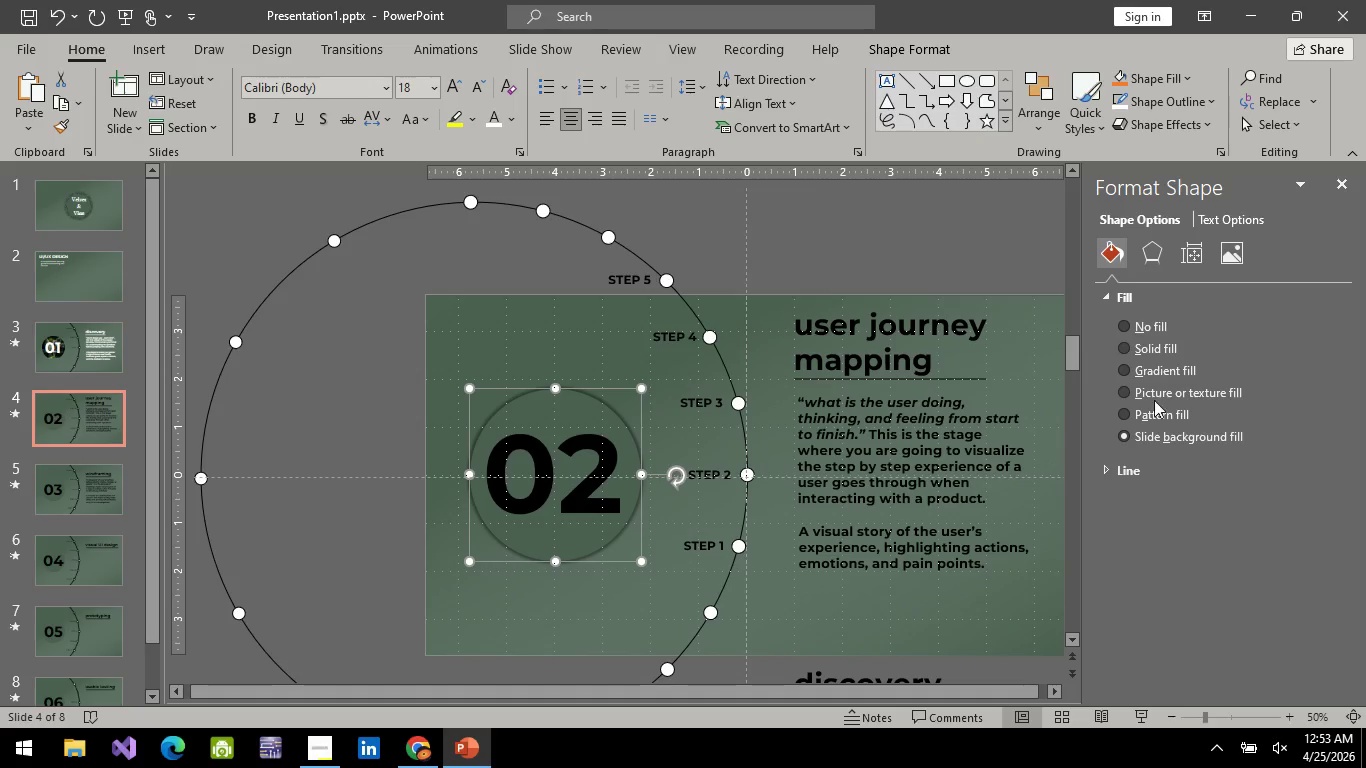 
left_click([1132, 397])
 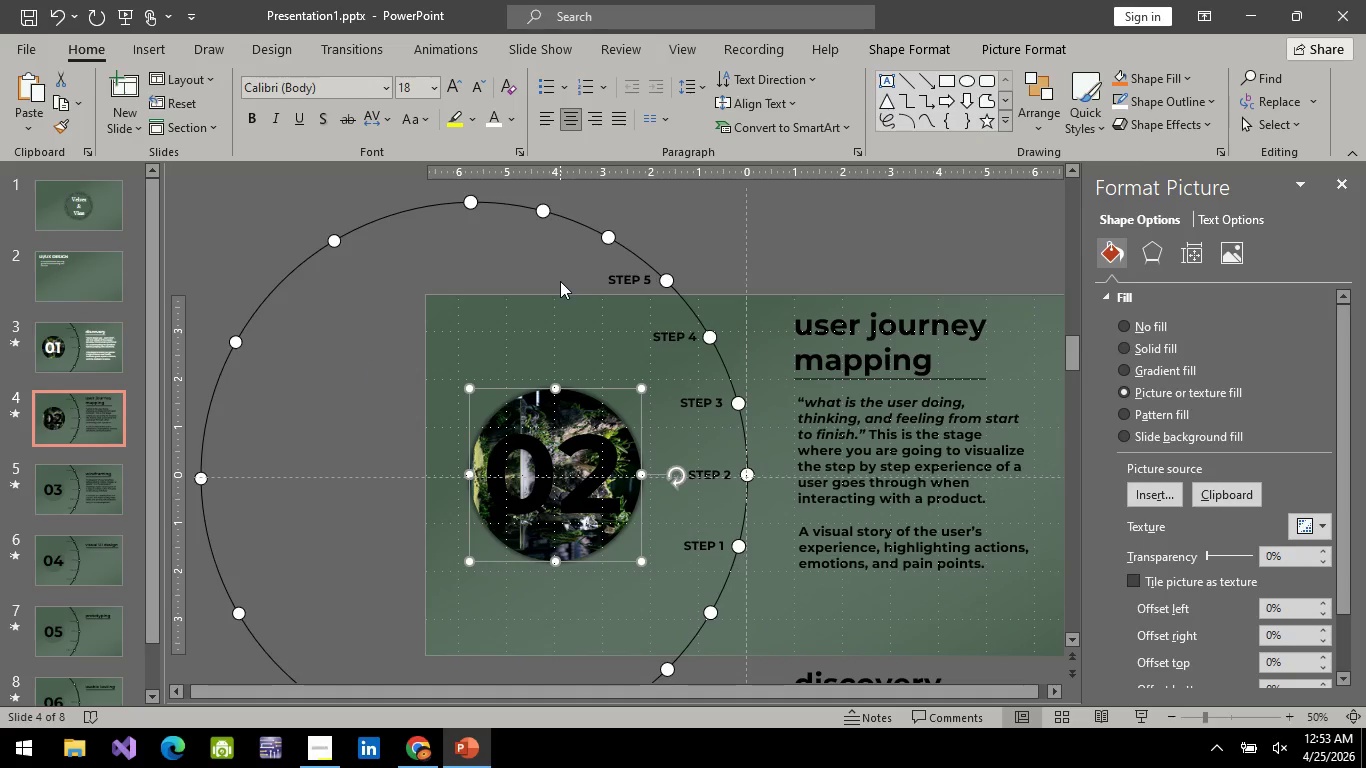 
wait(5.95)
 